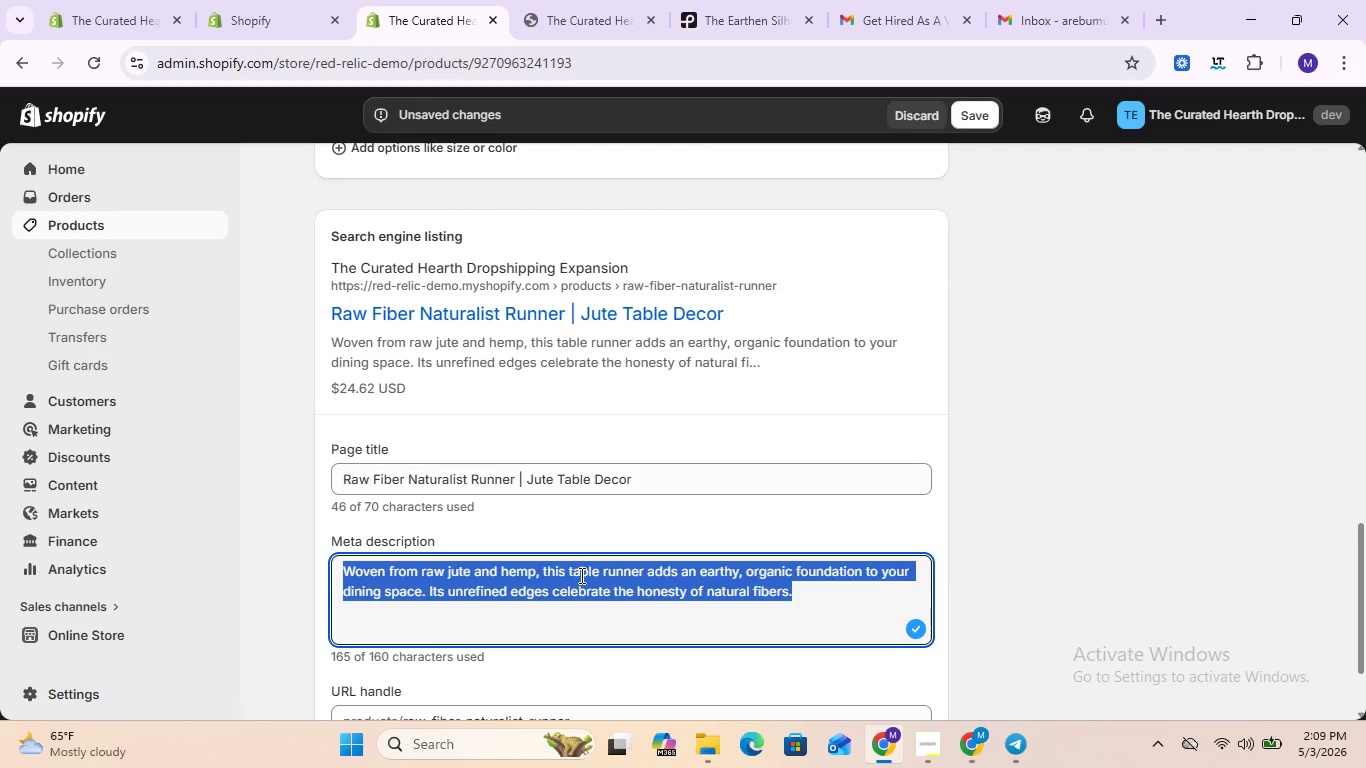 
key(Control+Shift+N)
 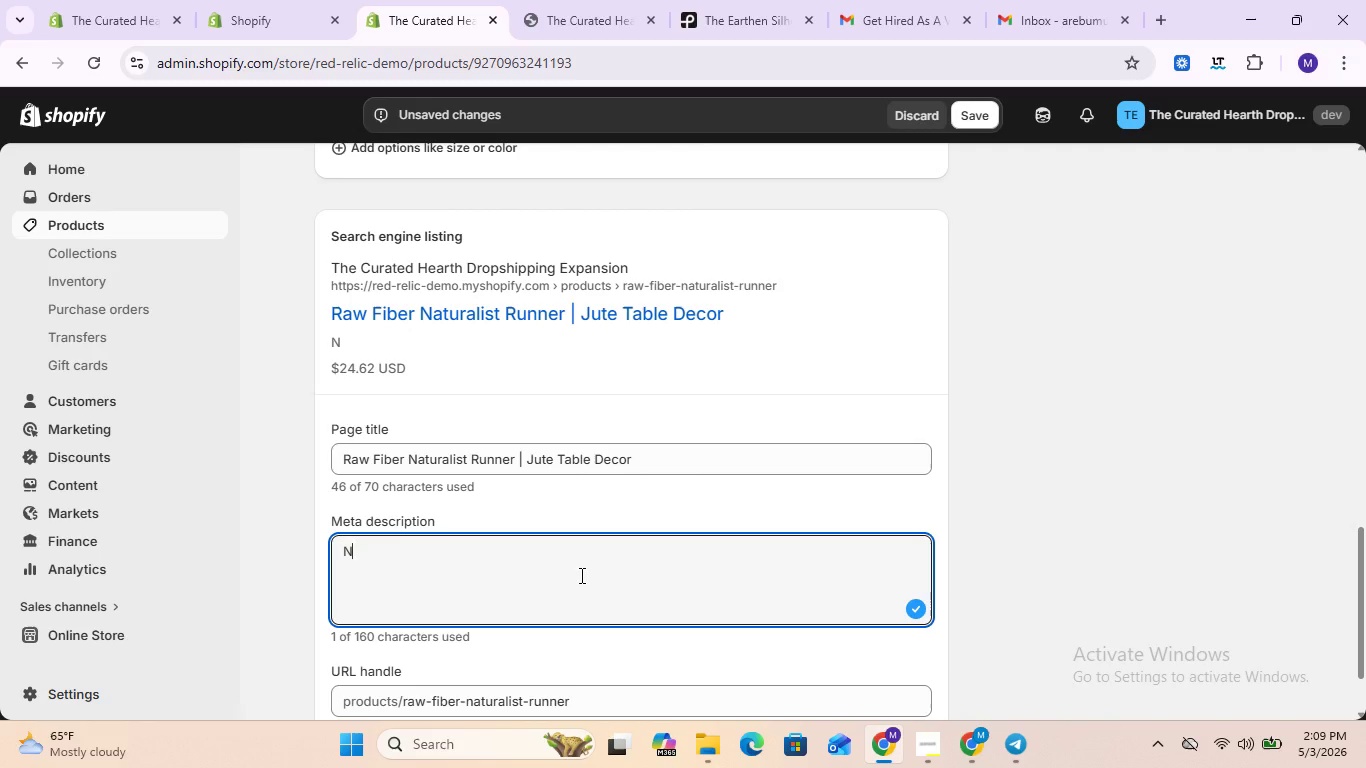 
key(Control+A)
 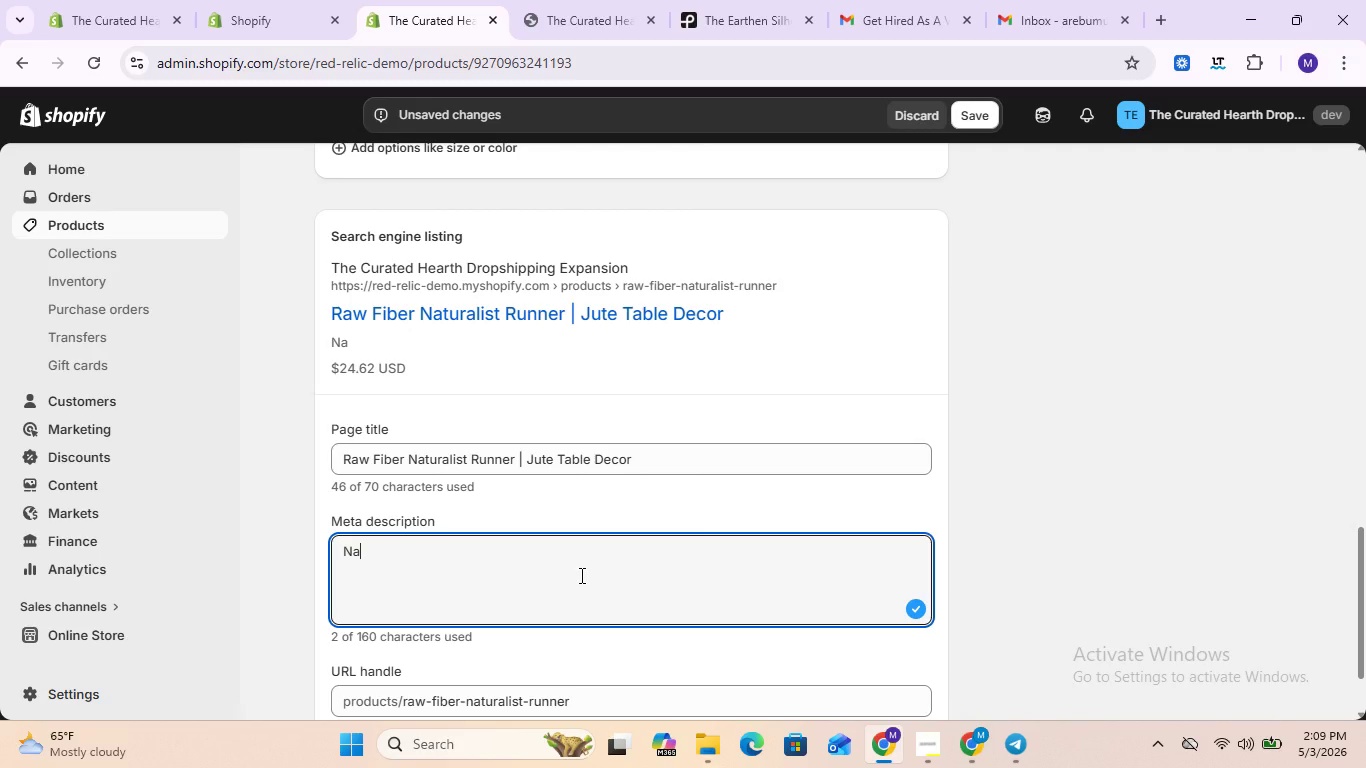 
key(Control+T)
 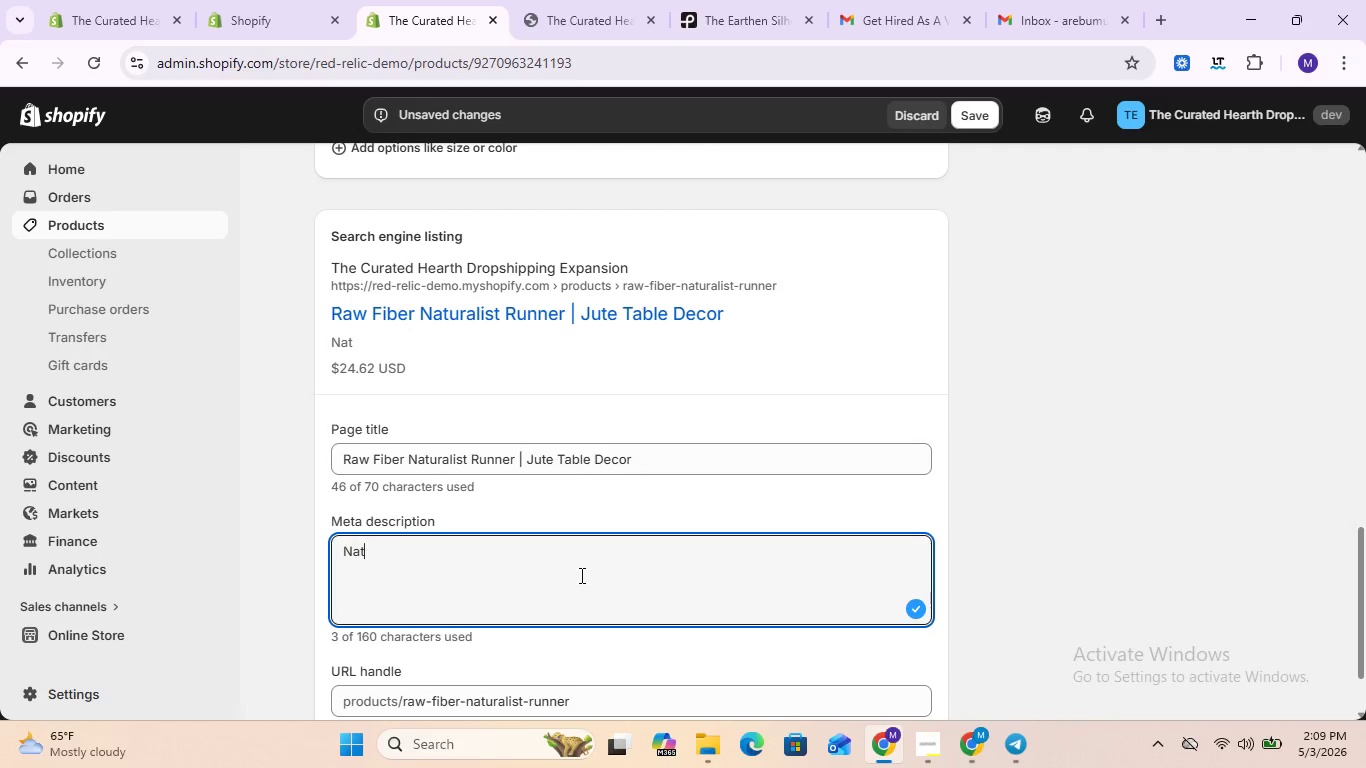 
key(Control+U)
 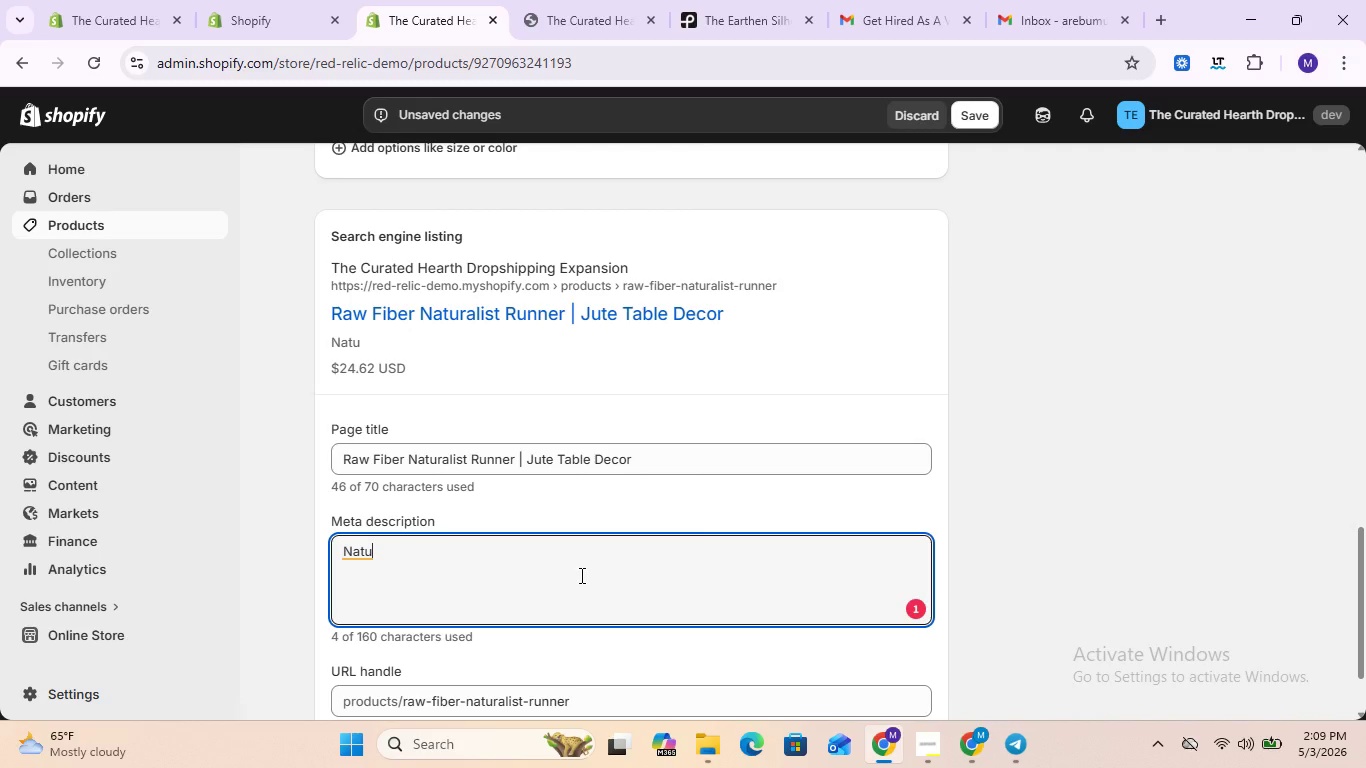 
key(Control+R)
 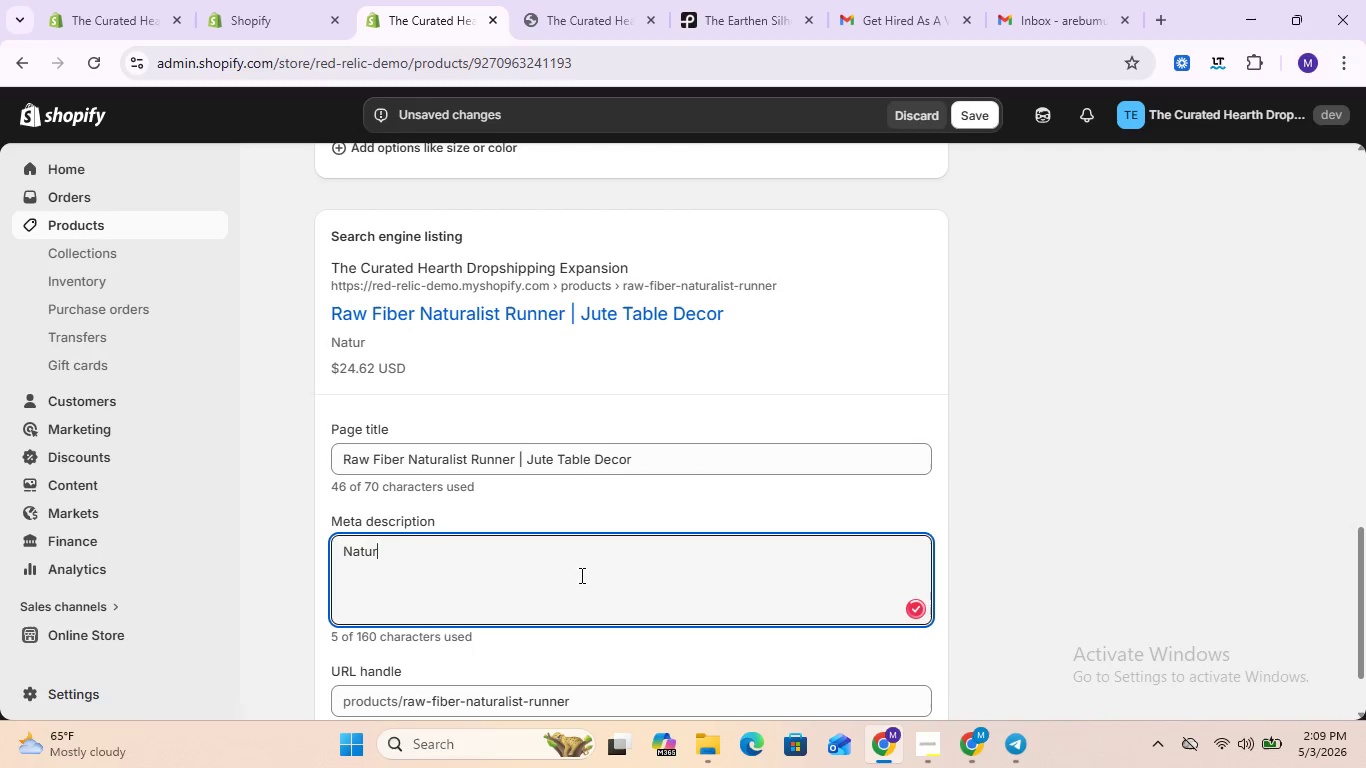 
key(Control+A)
 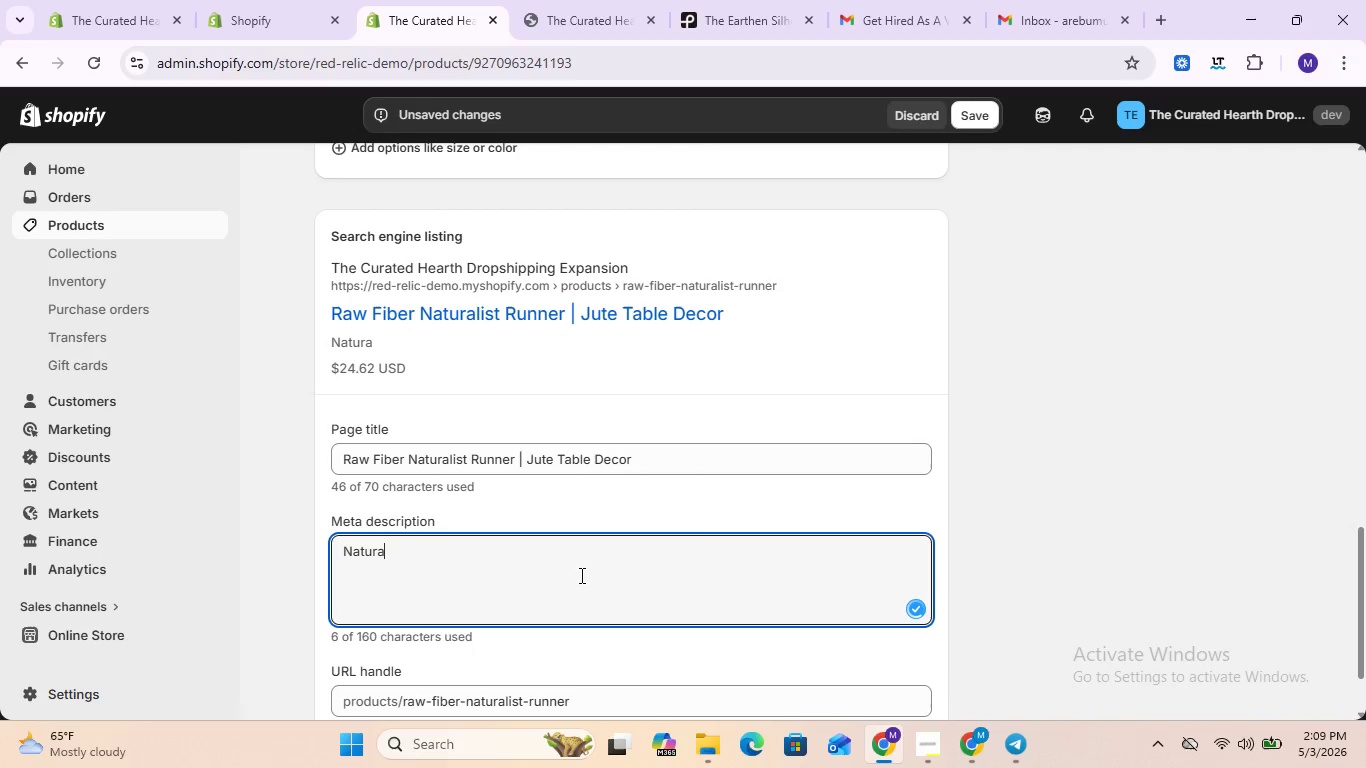 
key(Control+L)
 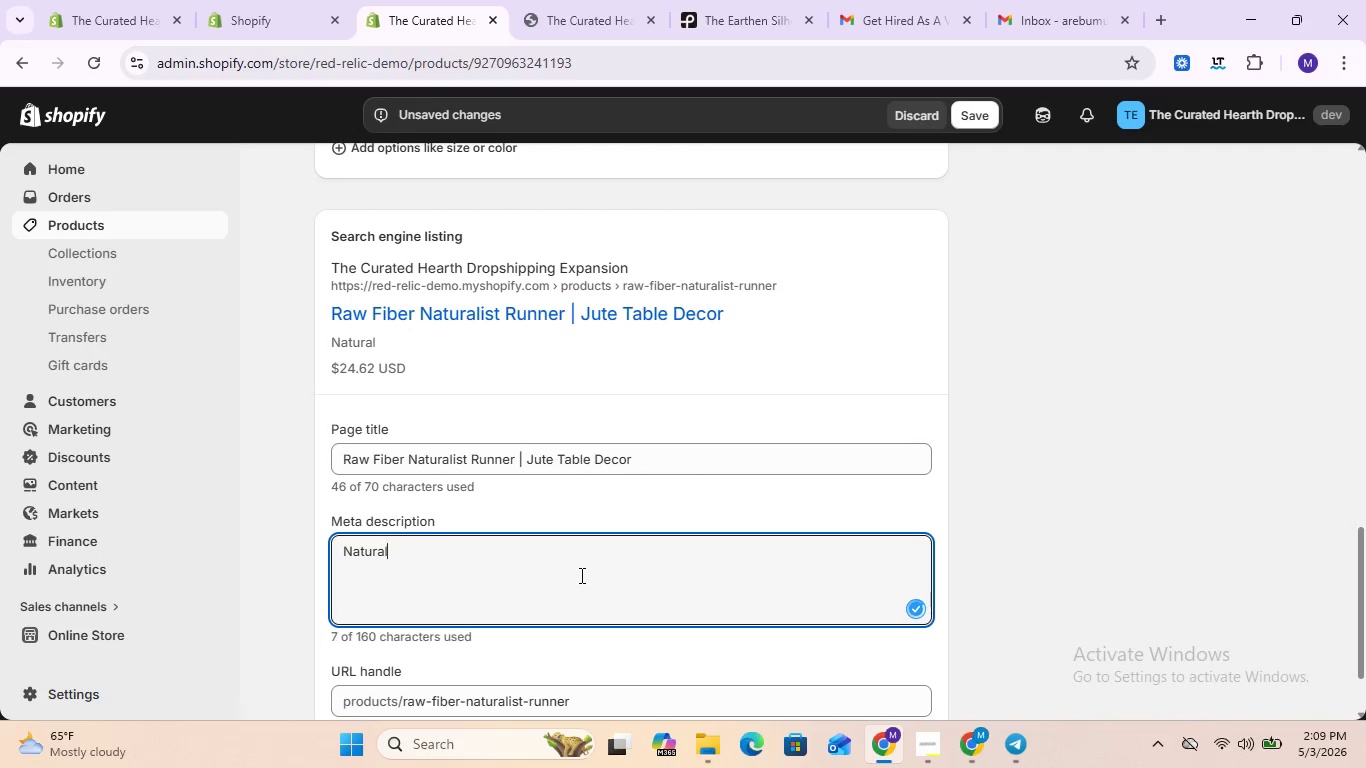 
key(Control+Space)
 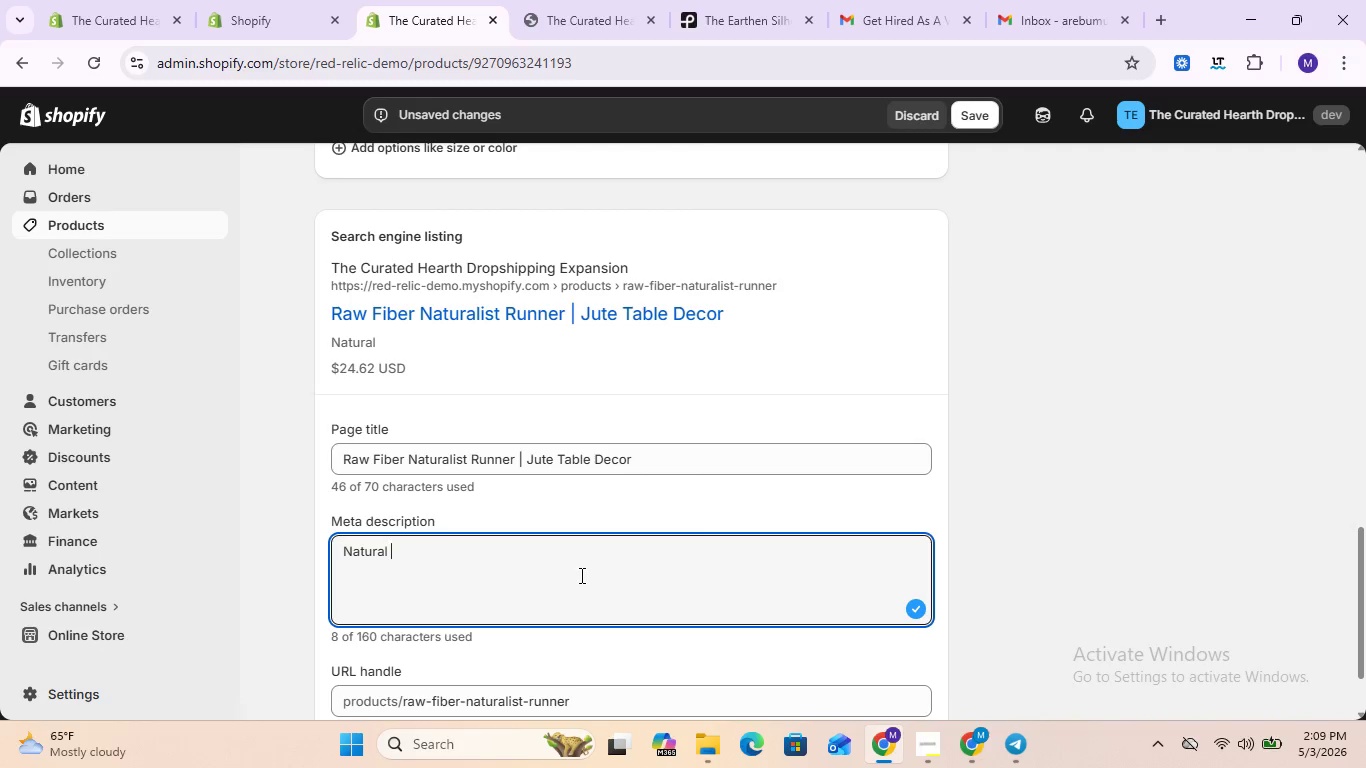 
wait(5.62)
 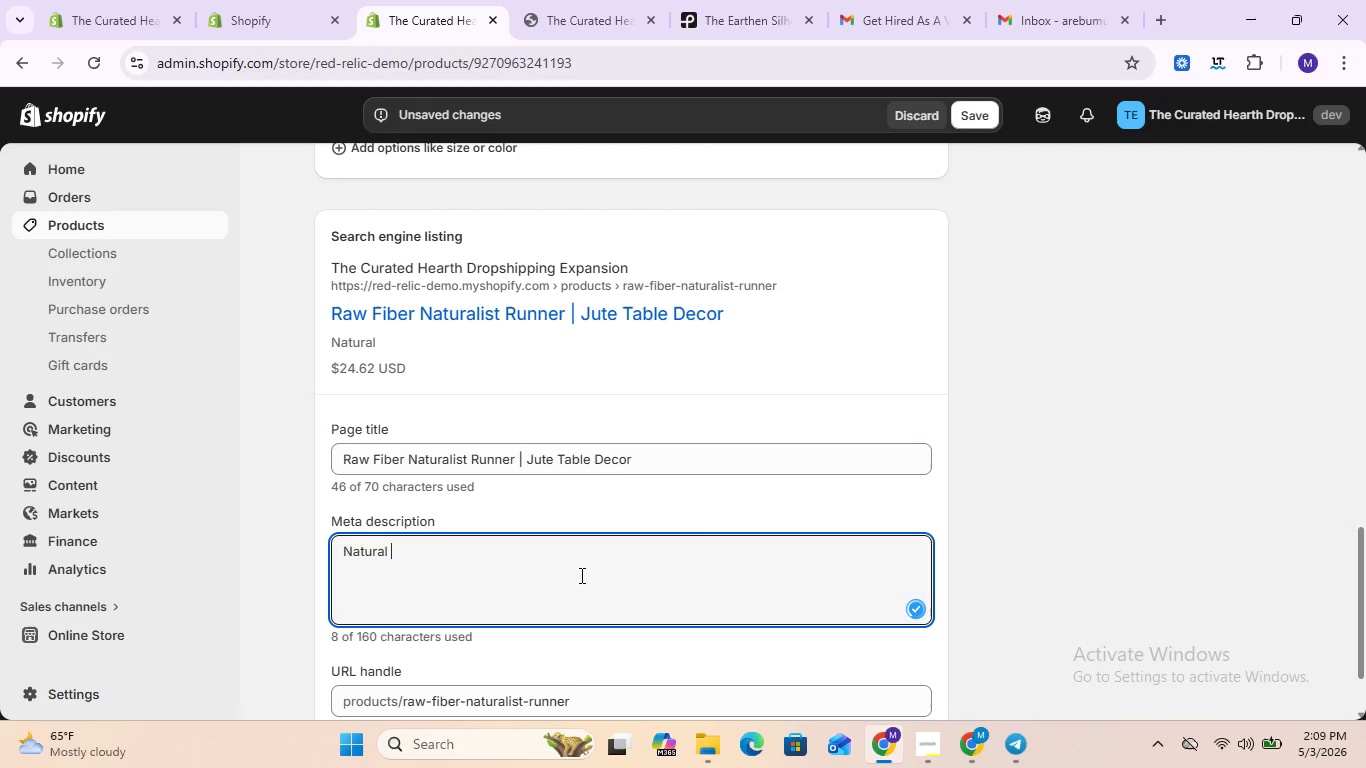 
key(Control+J)
 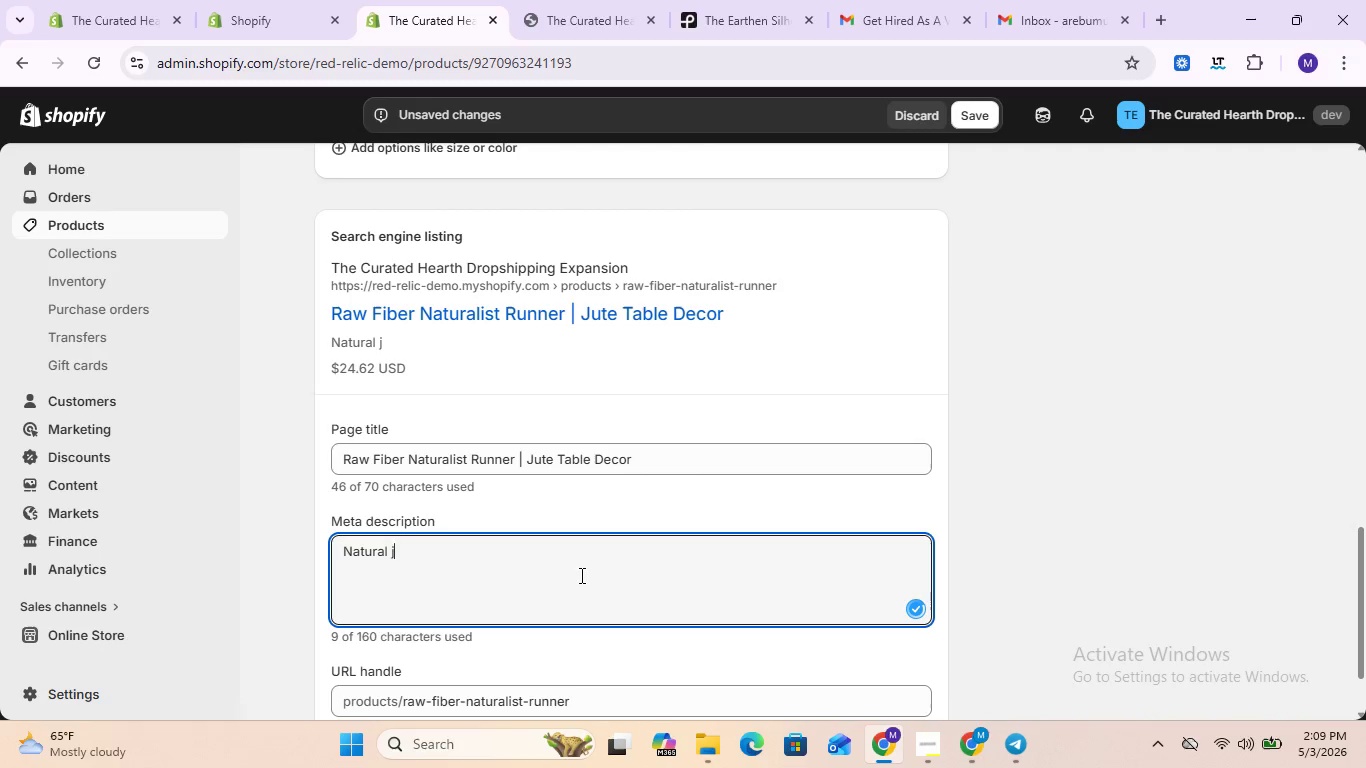 
key(Control+U)
 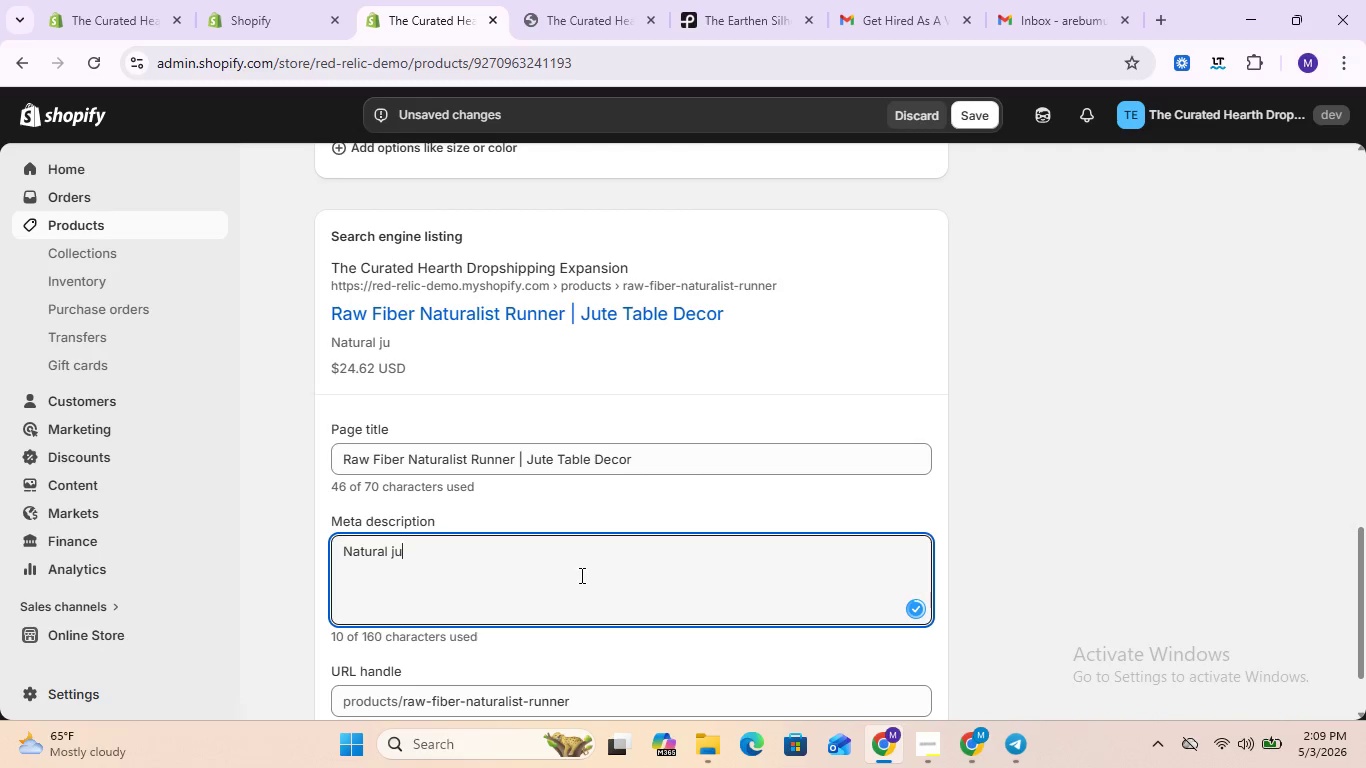 
key(Control+T)
 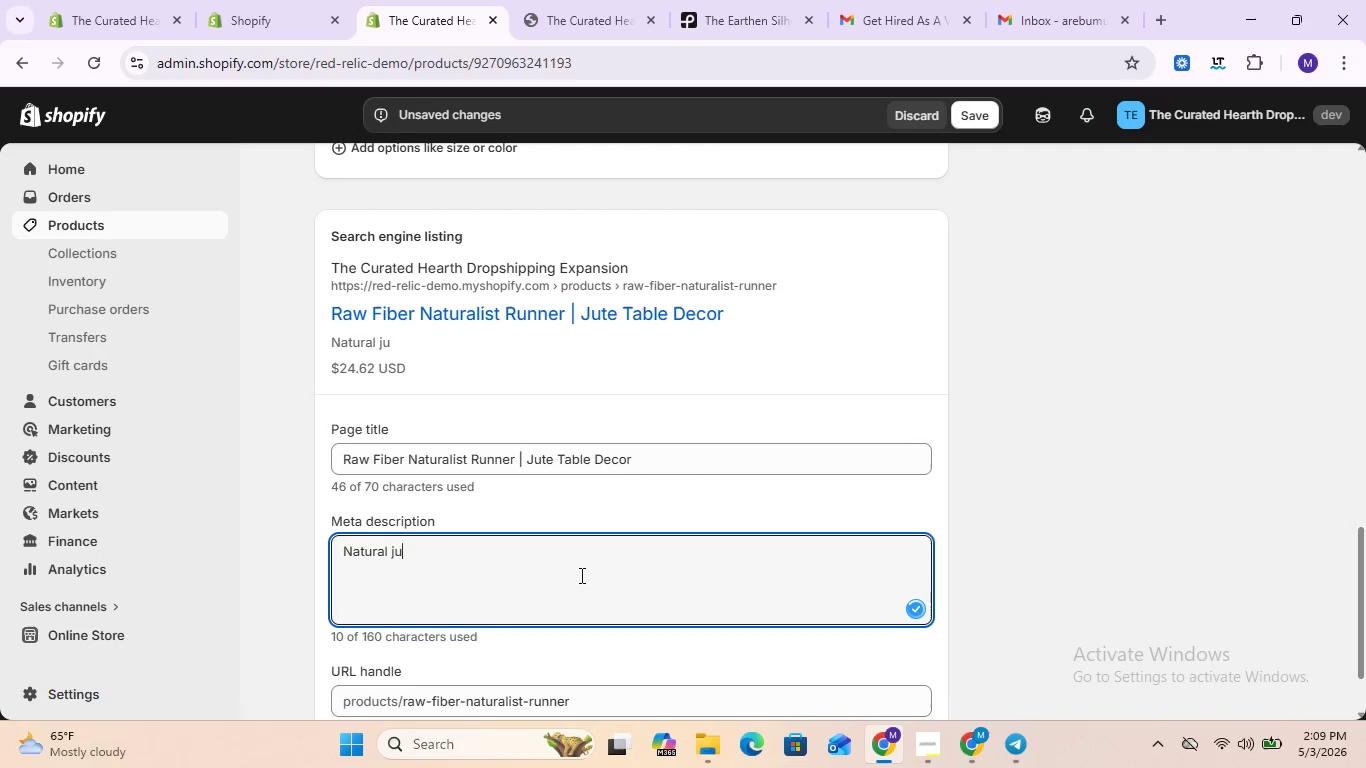 
key(Control+E)
 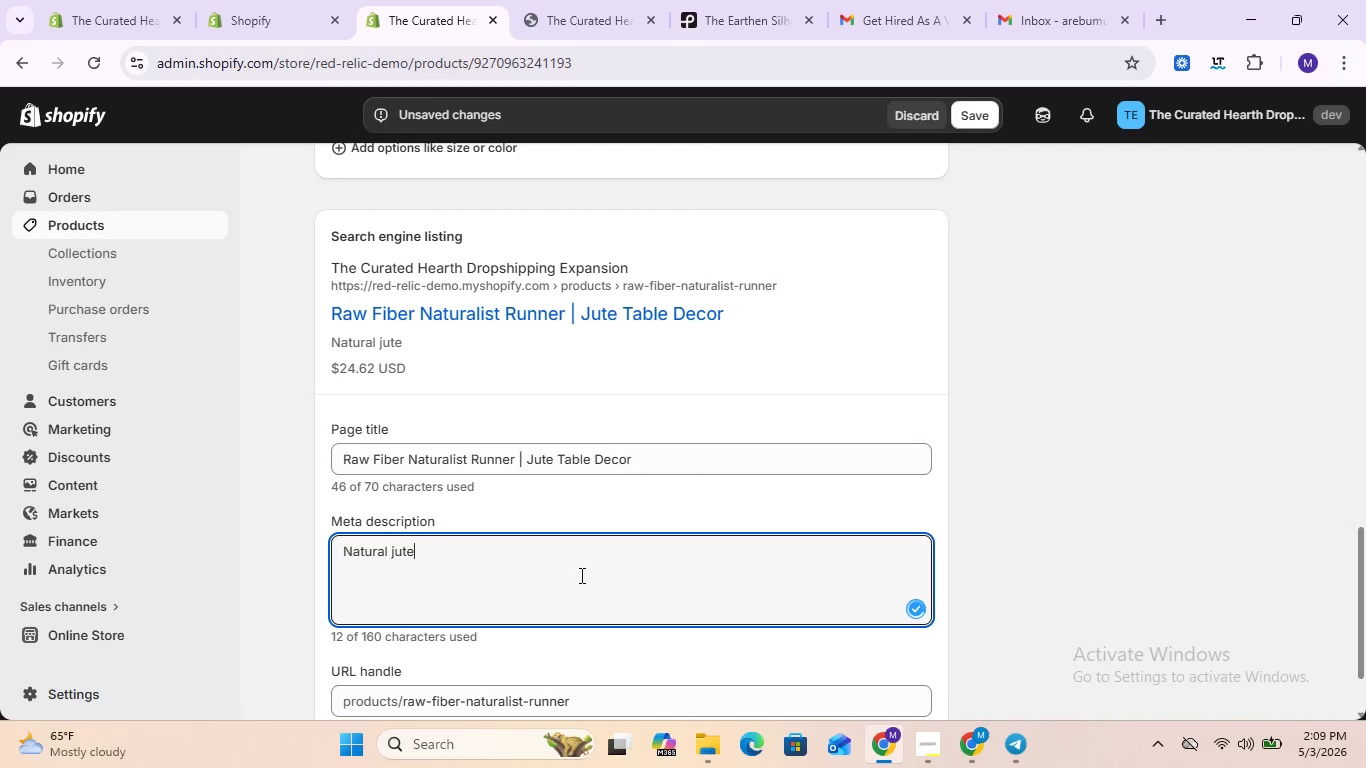 
key(Control+Space)
 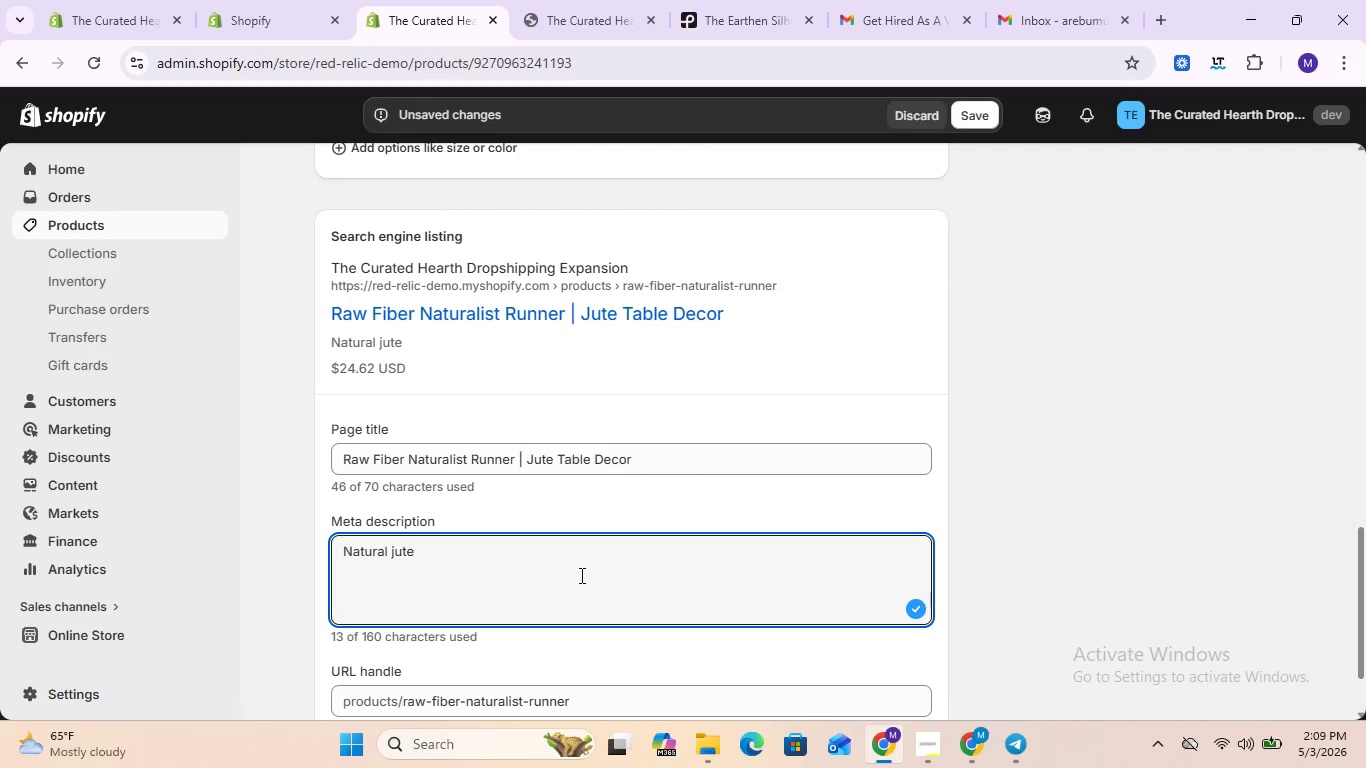 
key(Control+A)
 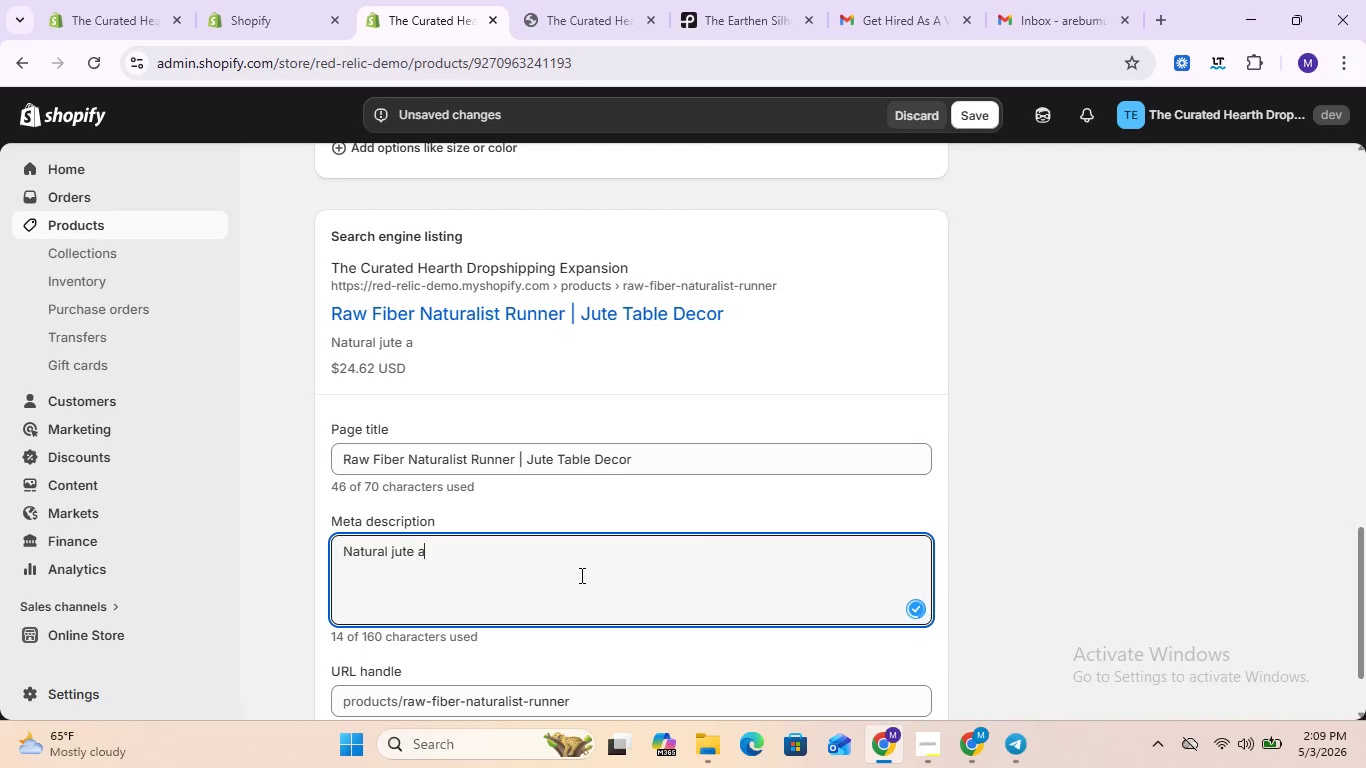 
key(Control+N)
 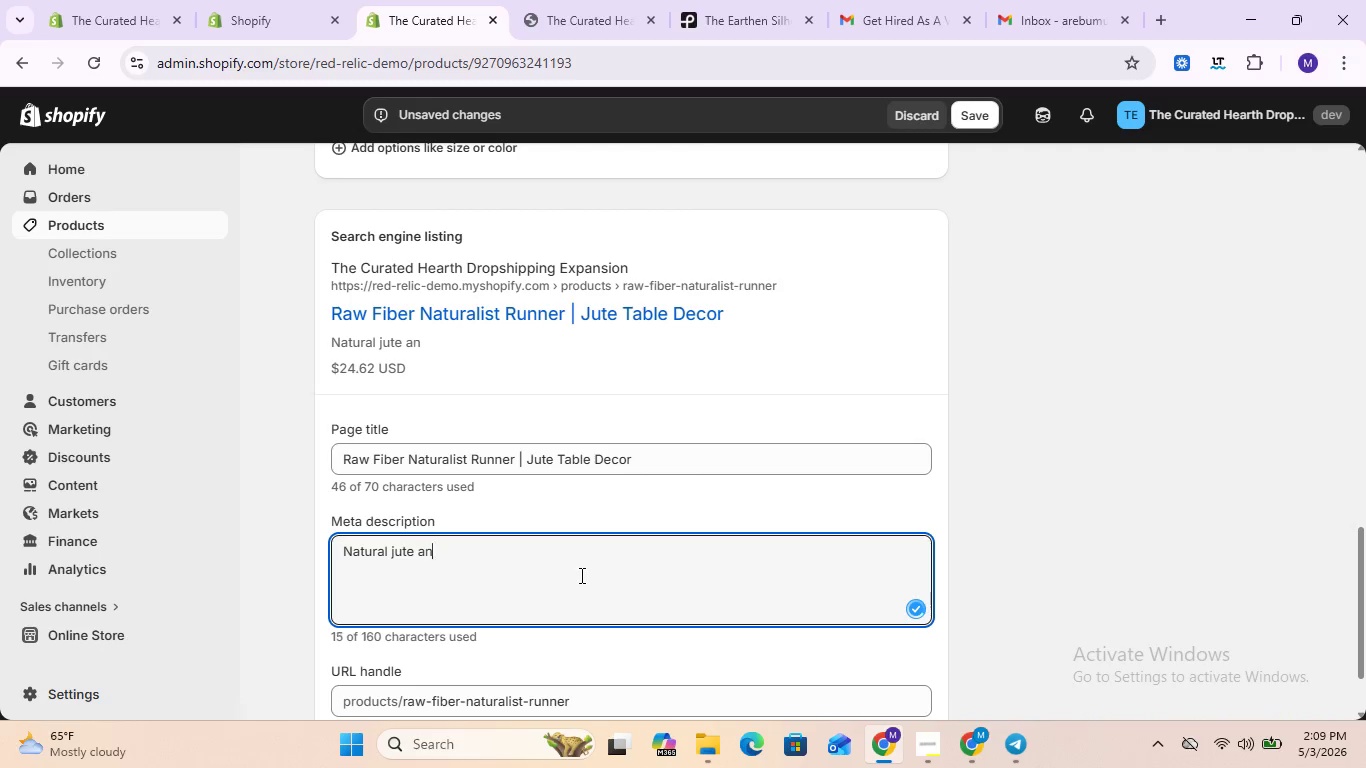 
key(Control+D)
 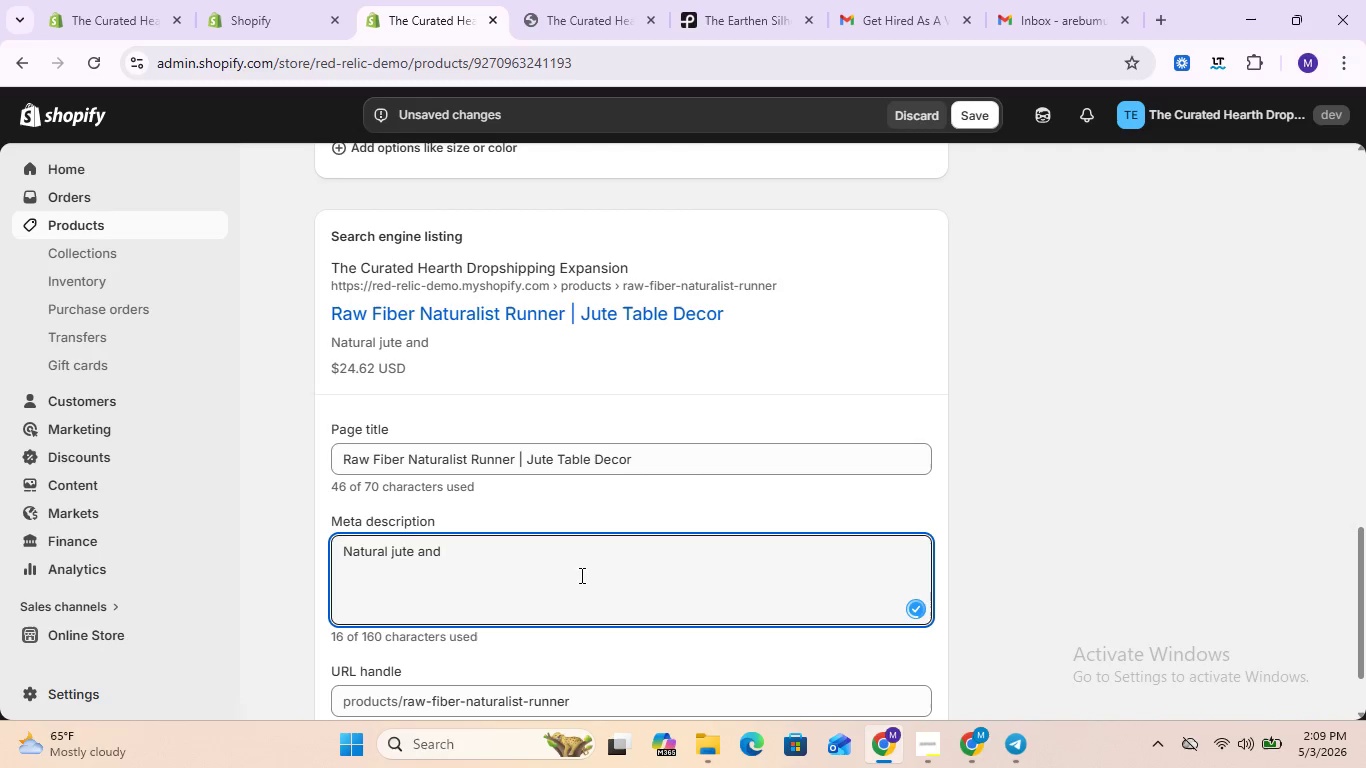 
key(Control+Space)
 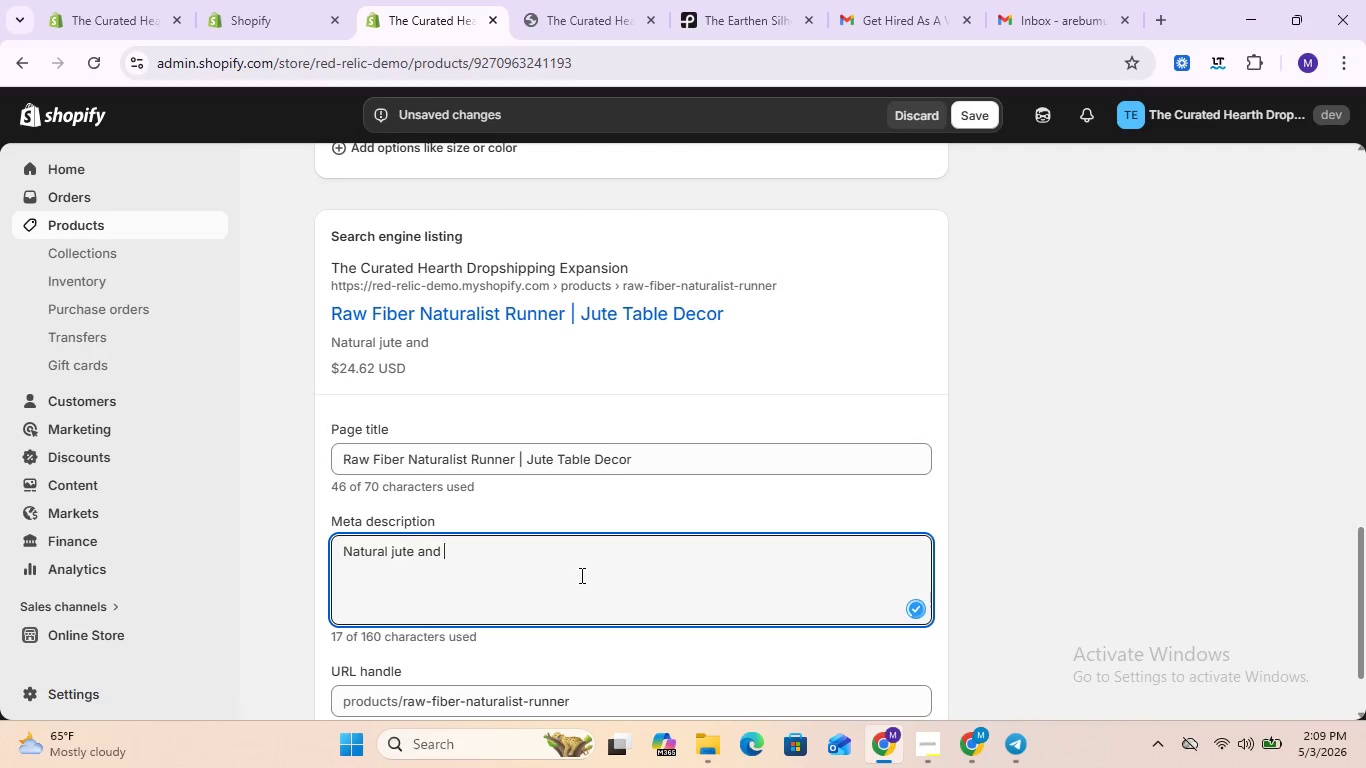 
key(Control+H)
 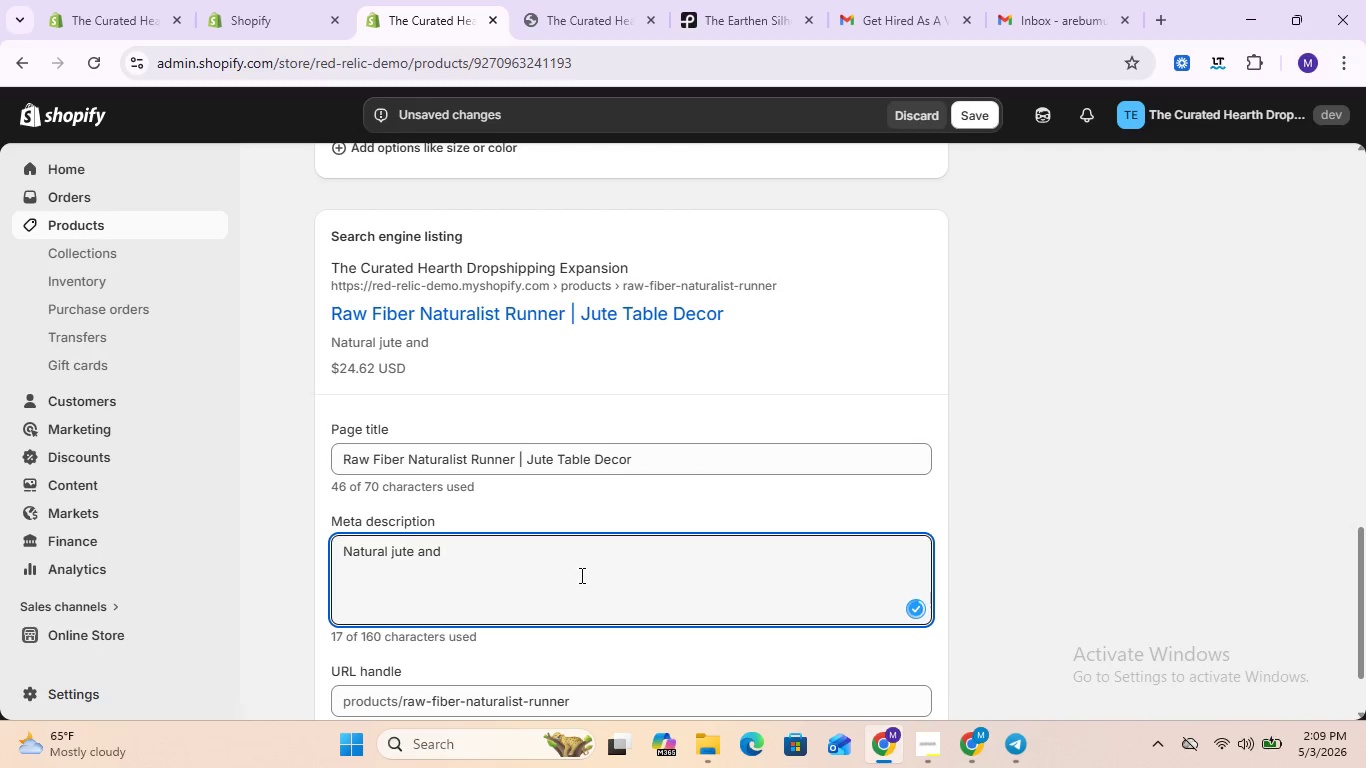 
key(Control+E)
 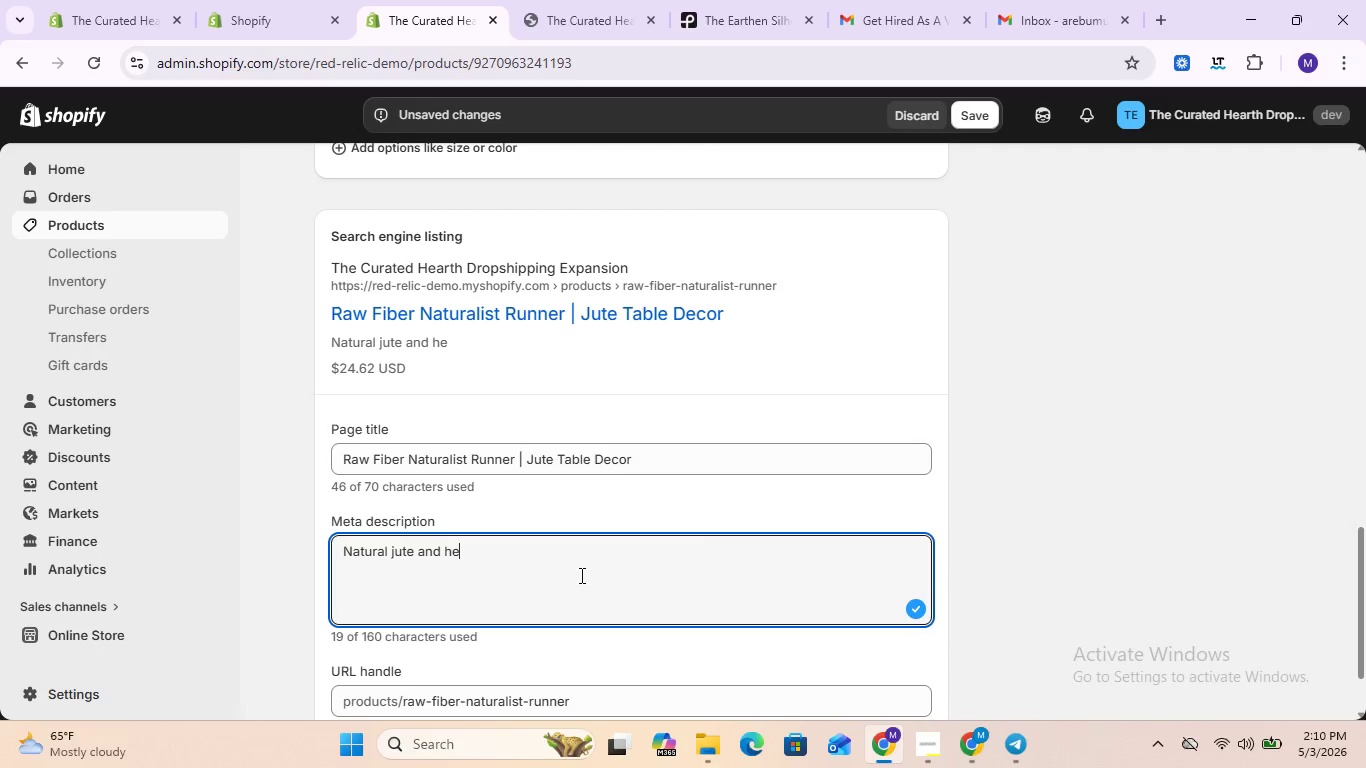 
wait(45.72)
 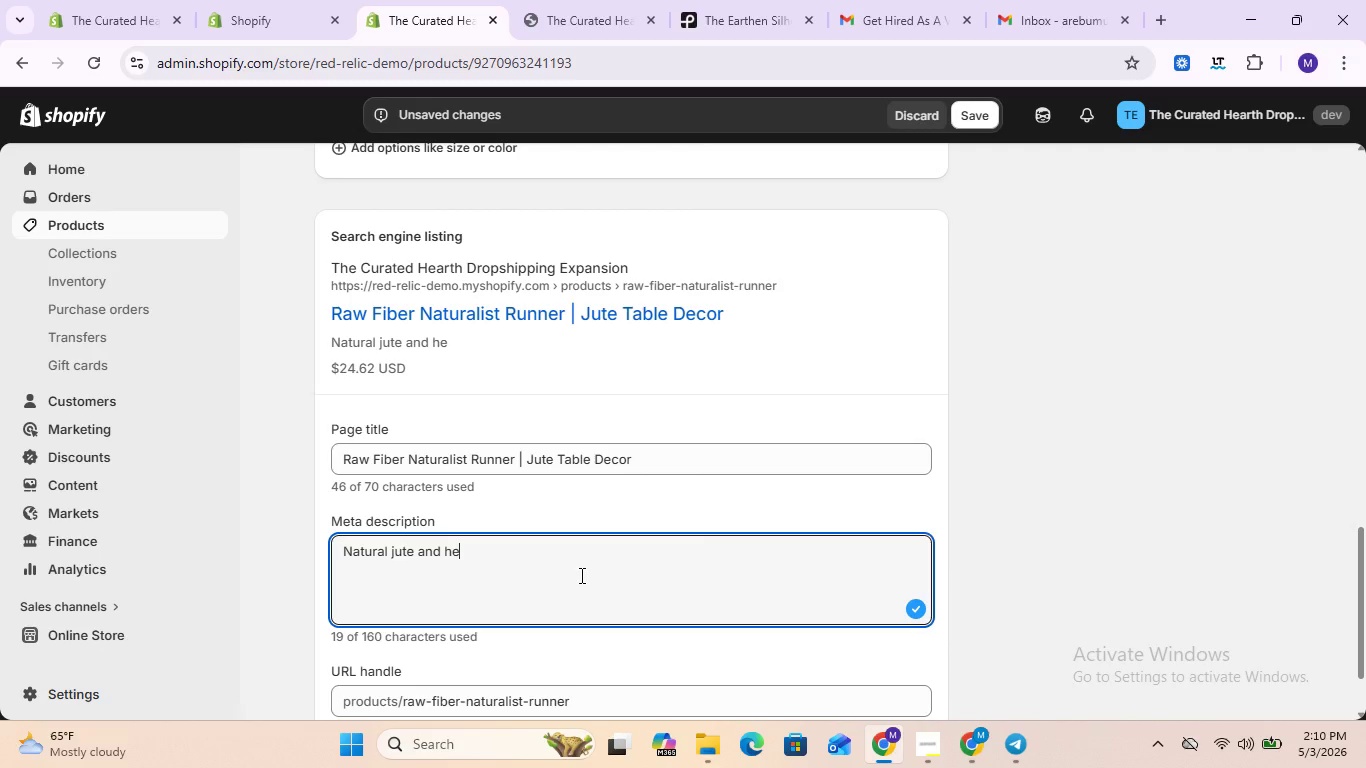 
type(mp table)
 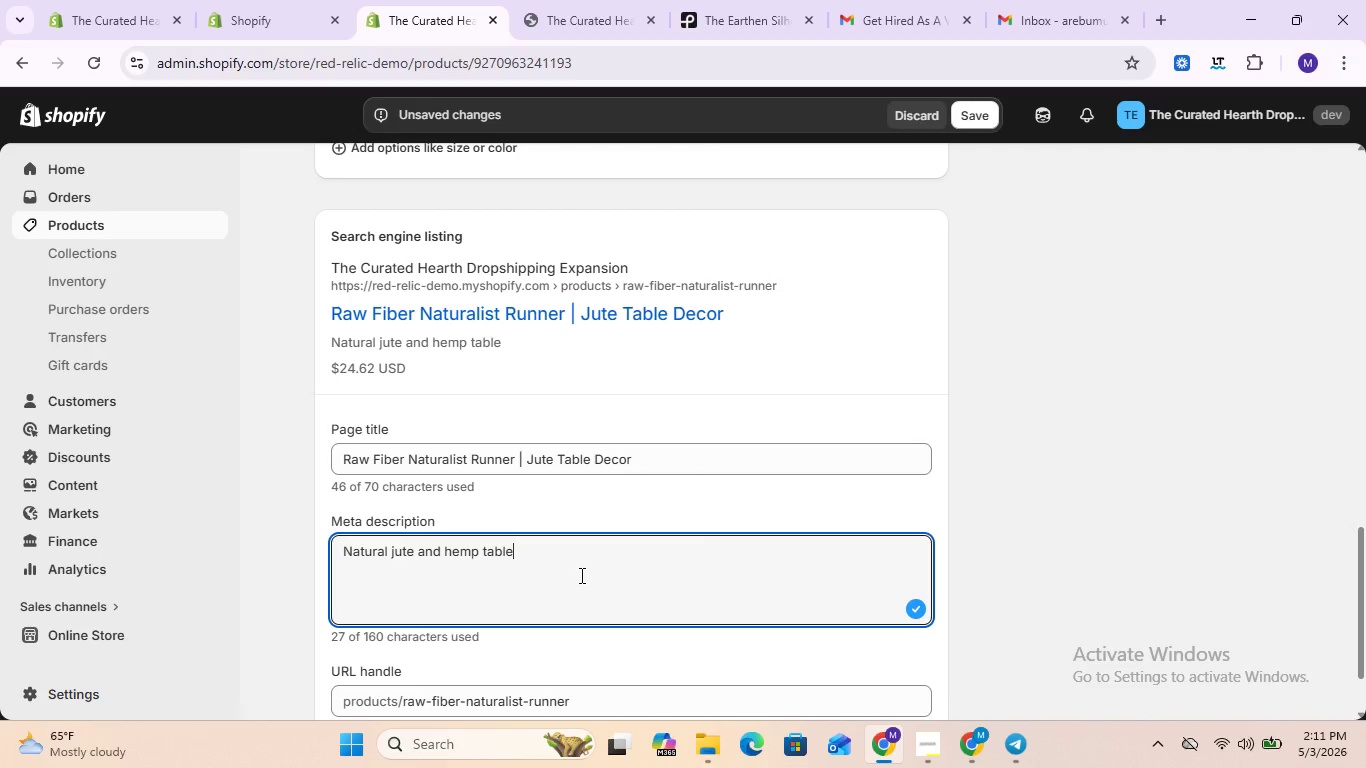 
wait(73.97)
 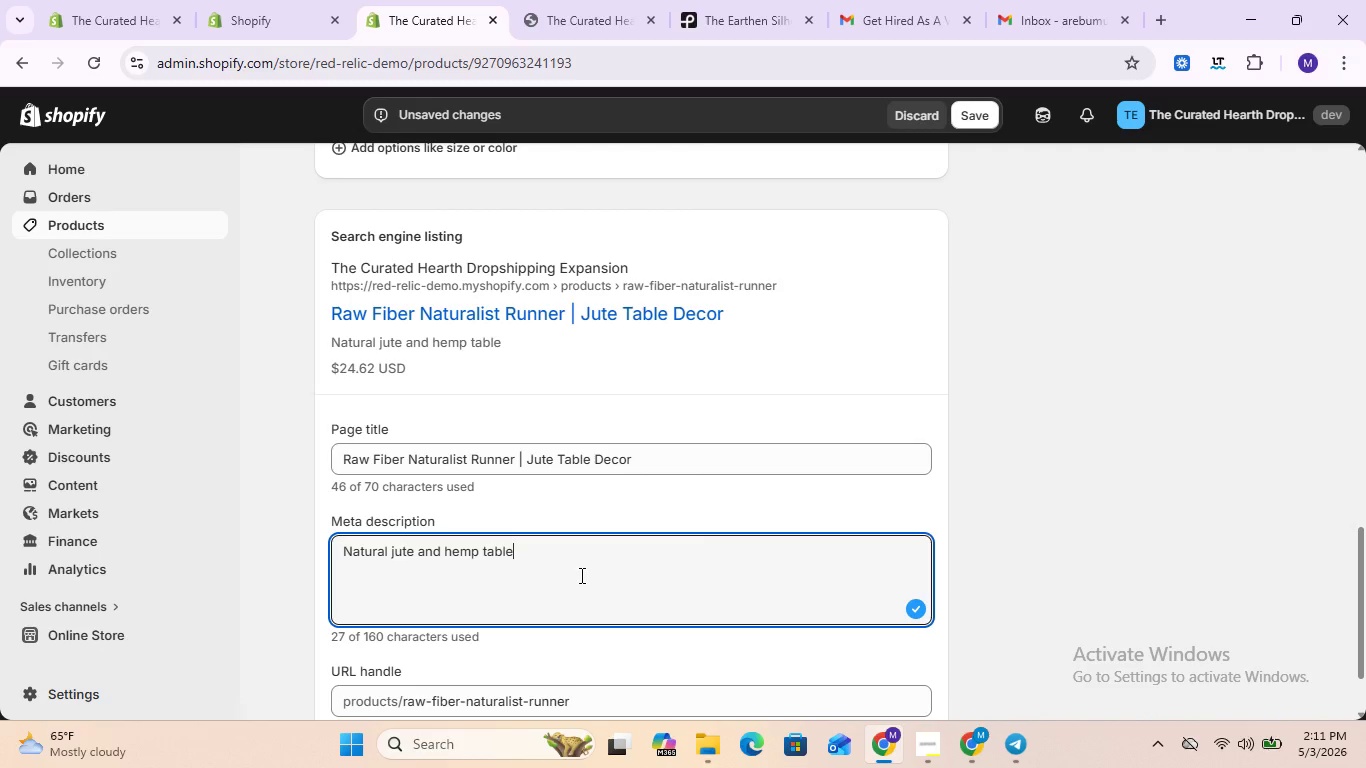 
type(runner )
 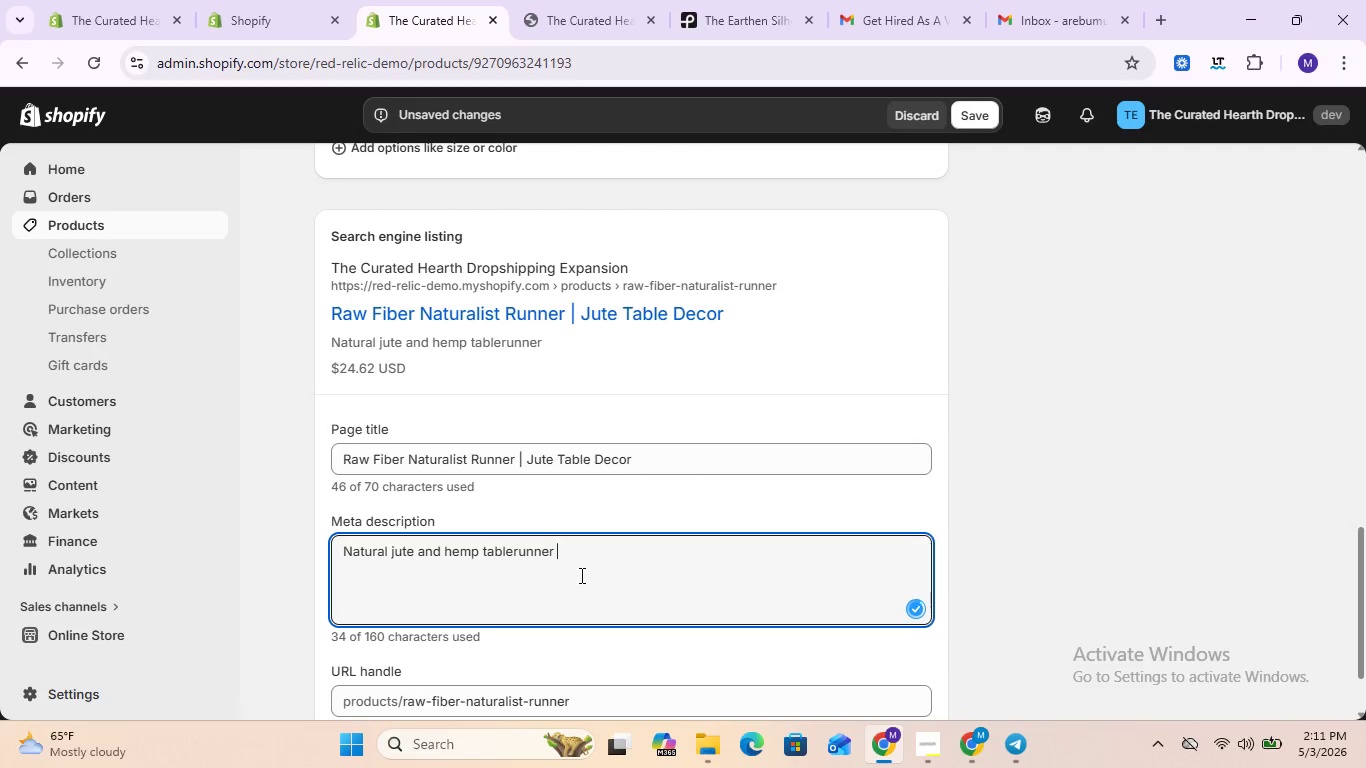 
key(ArrowLeft)
 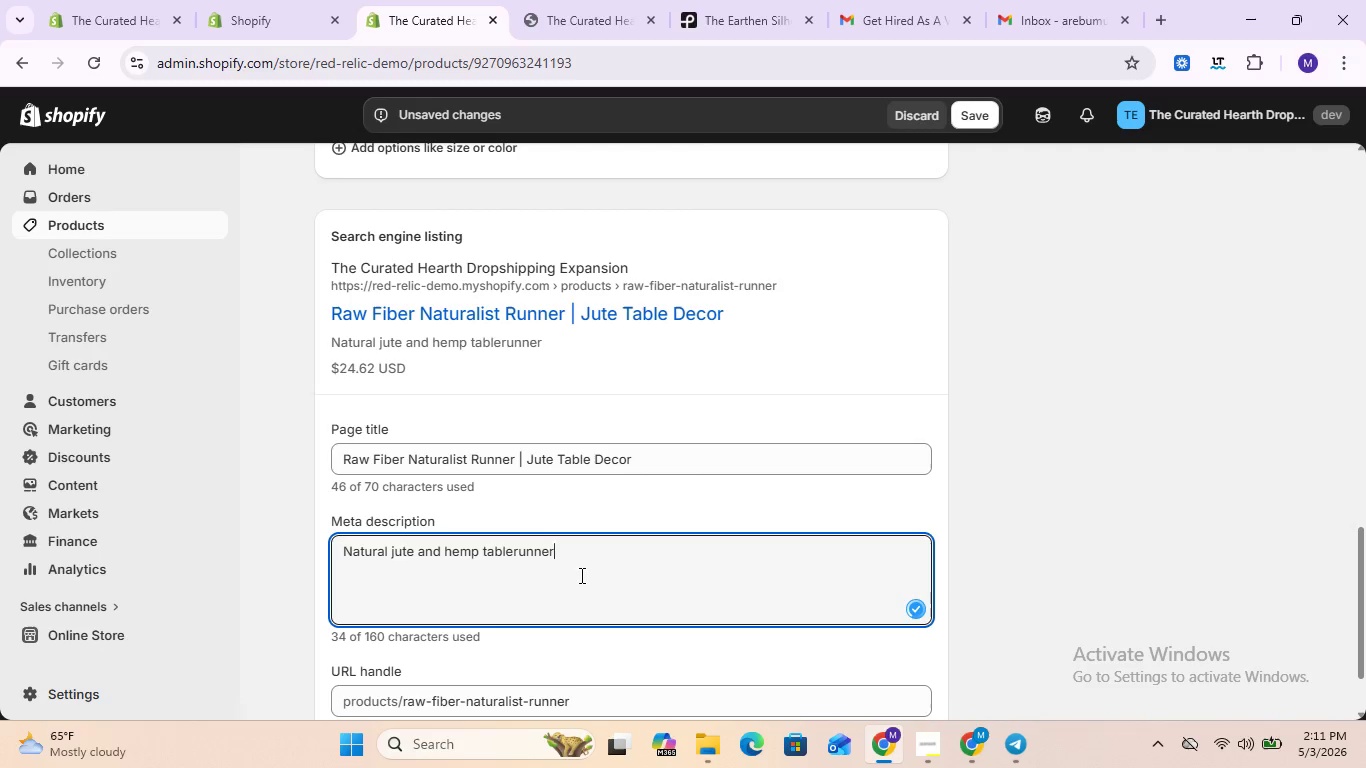 
key(ArrowLeft)
 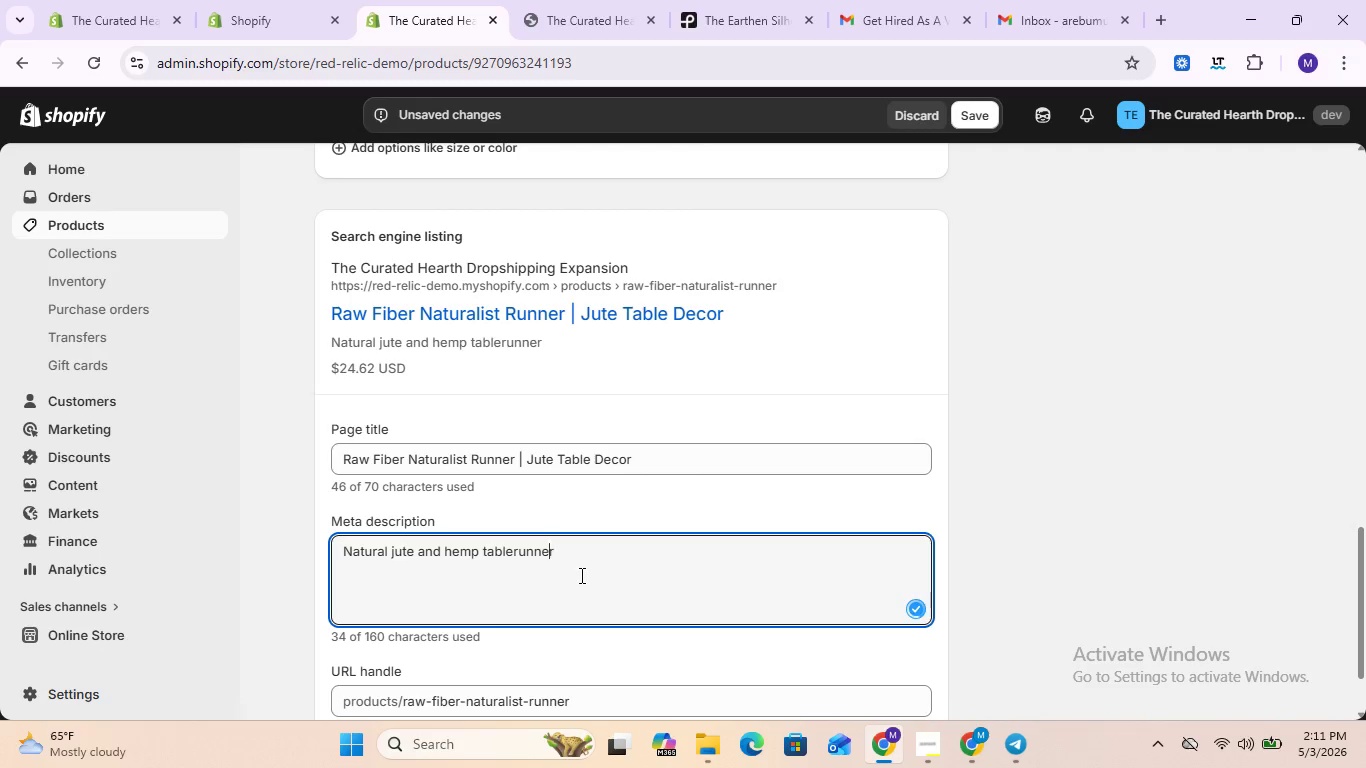 
key(ArrowLeft)
 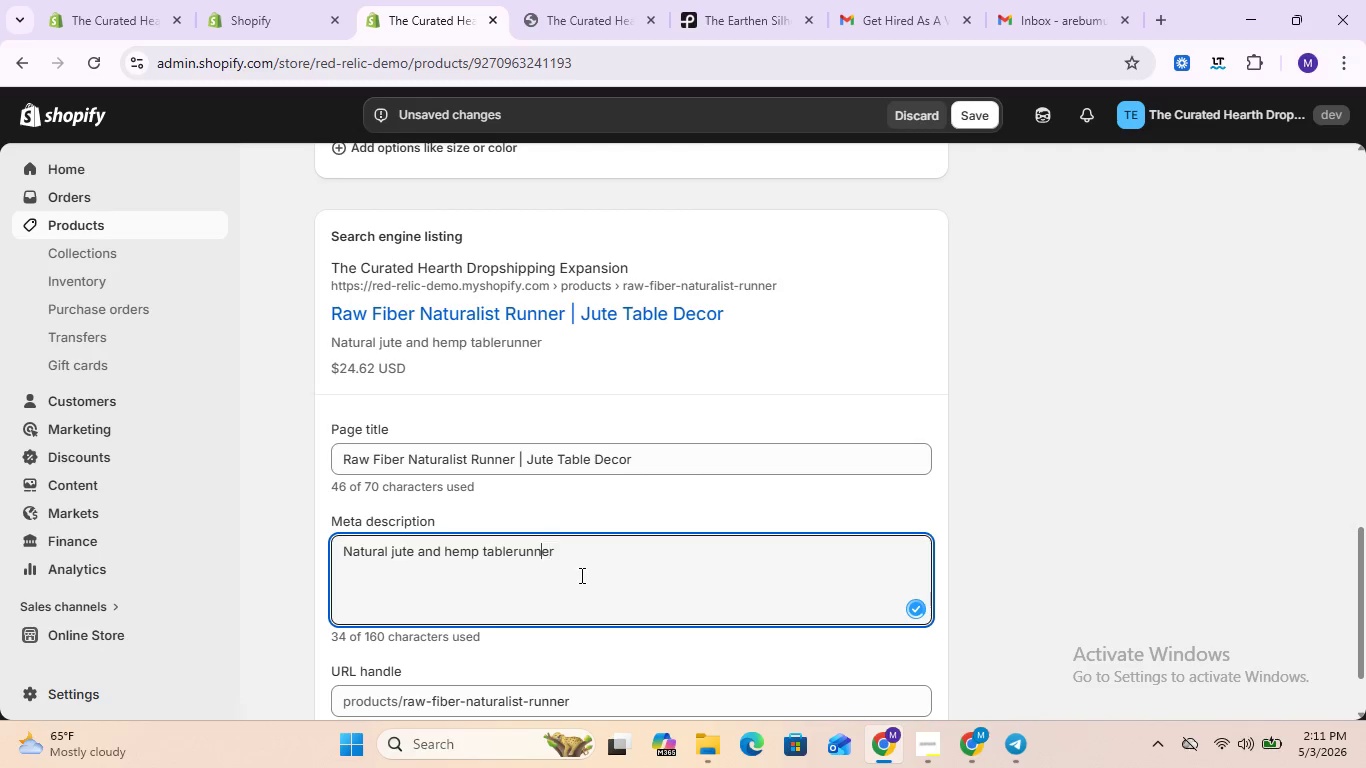 
key(ArrowLeft)
 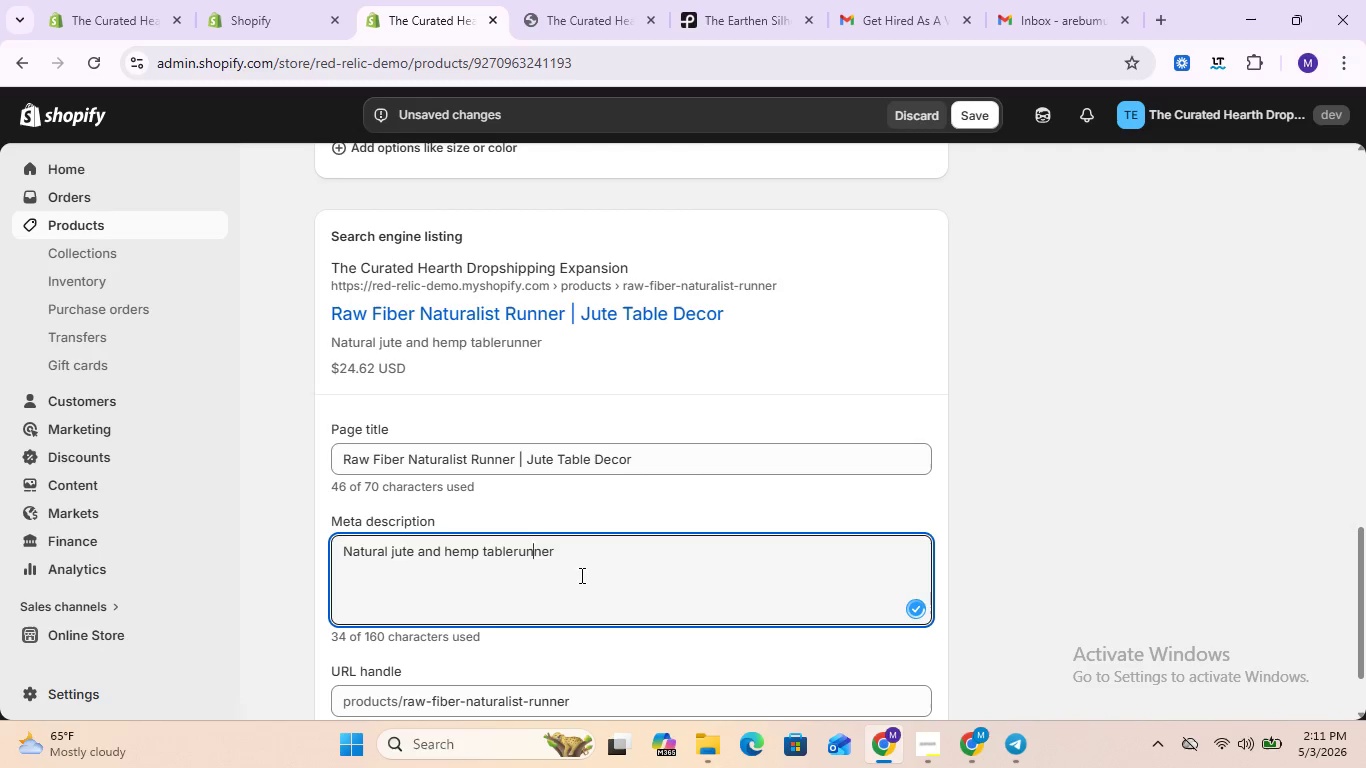 
key(ArrowLeft)
 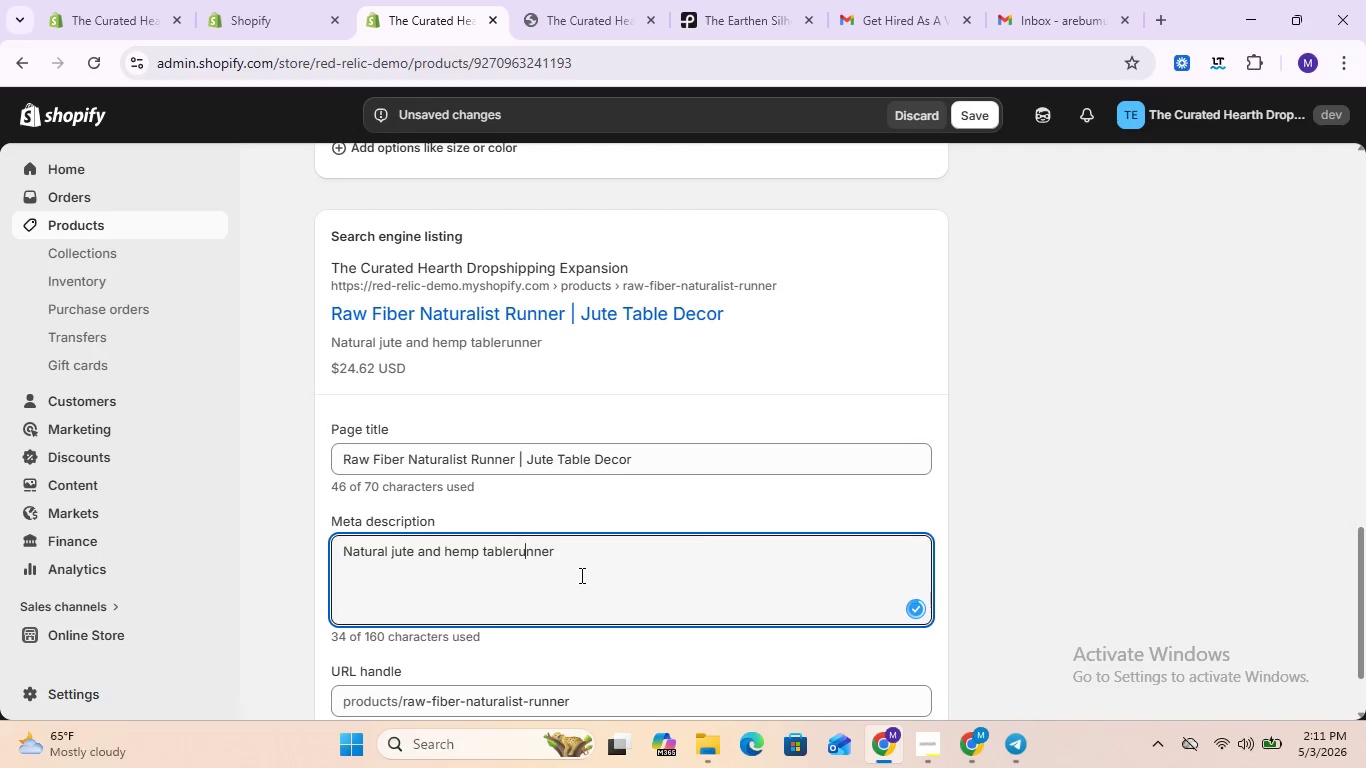 
key(ArrowLeft)
 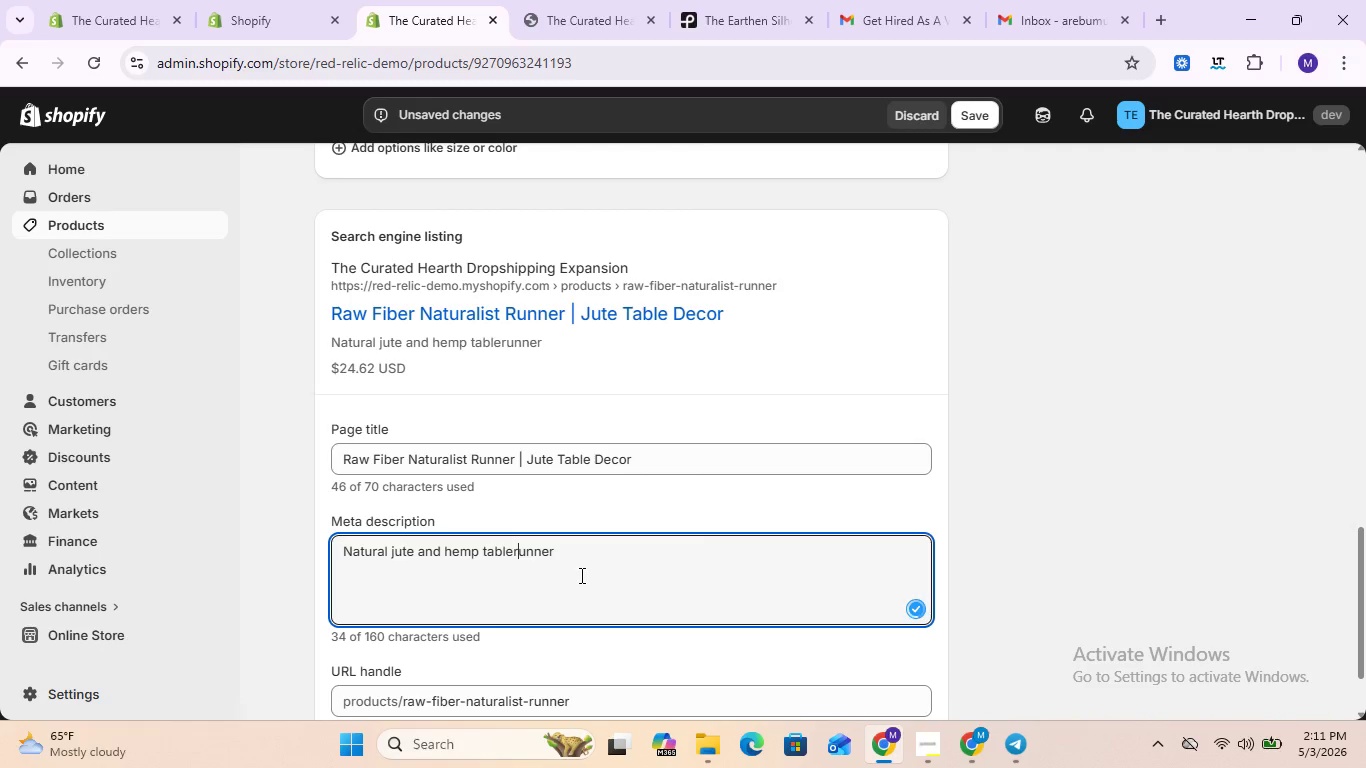 
key(ArrowLeft)
 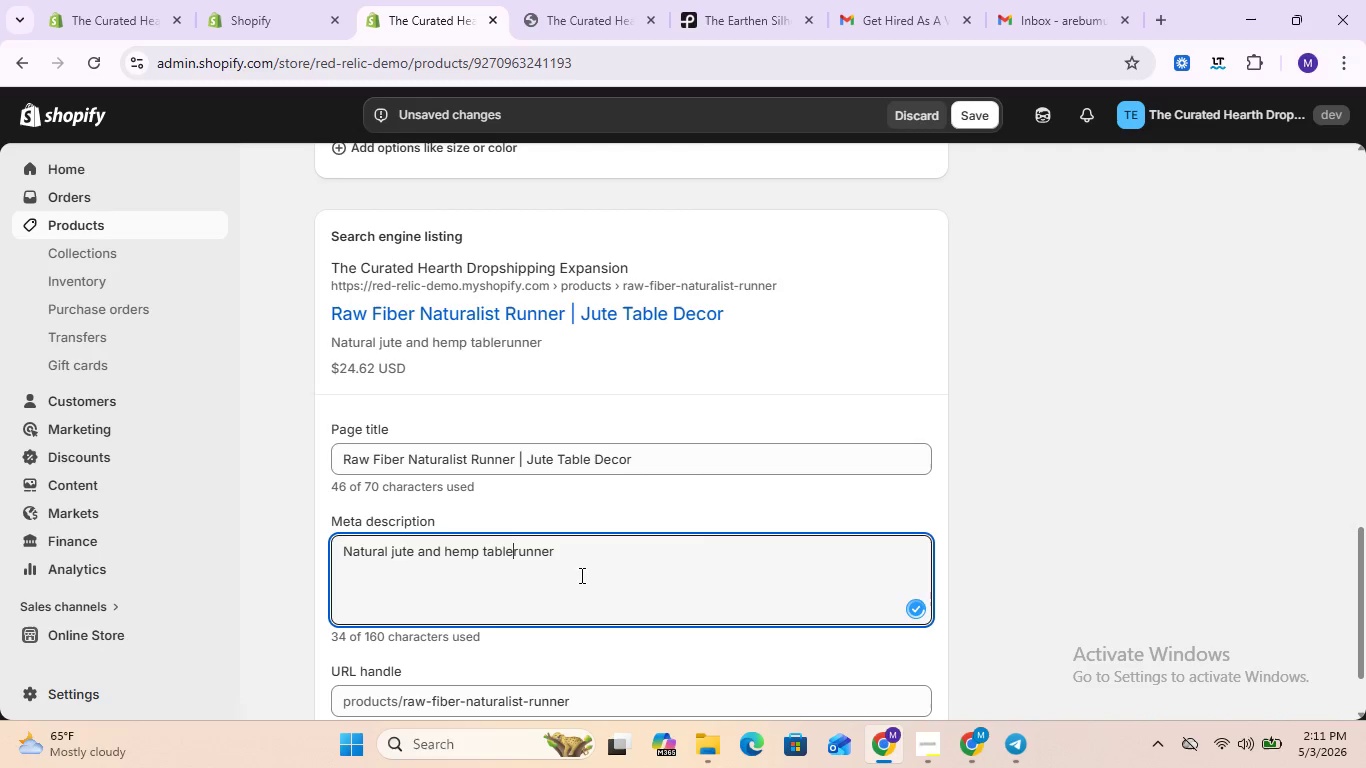 
key(Space)
 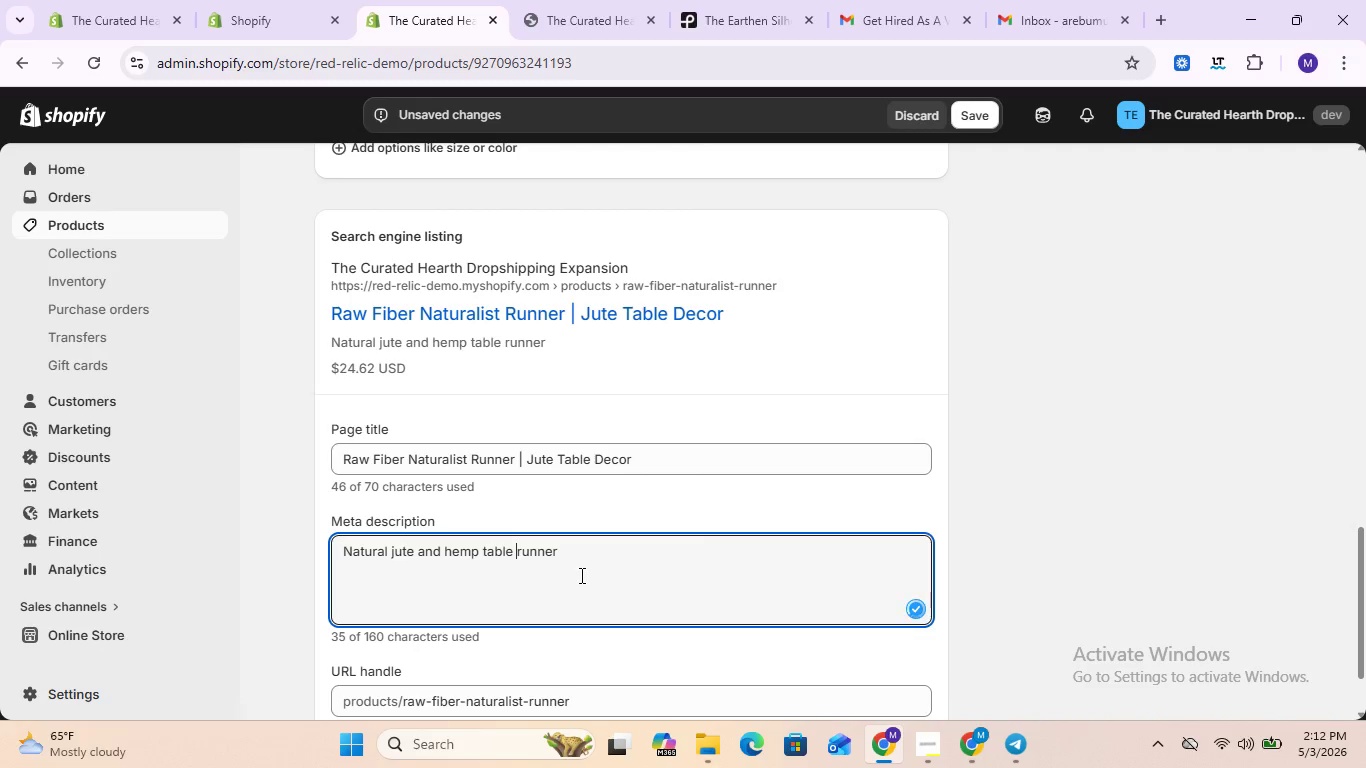 
key(ArrowRight)
 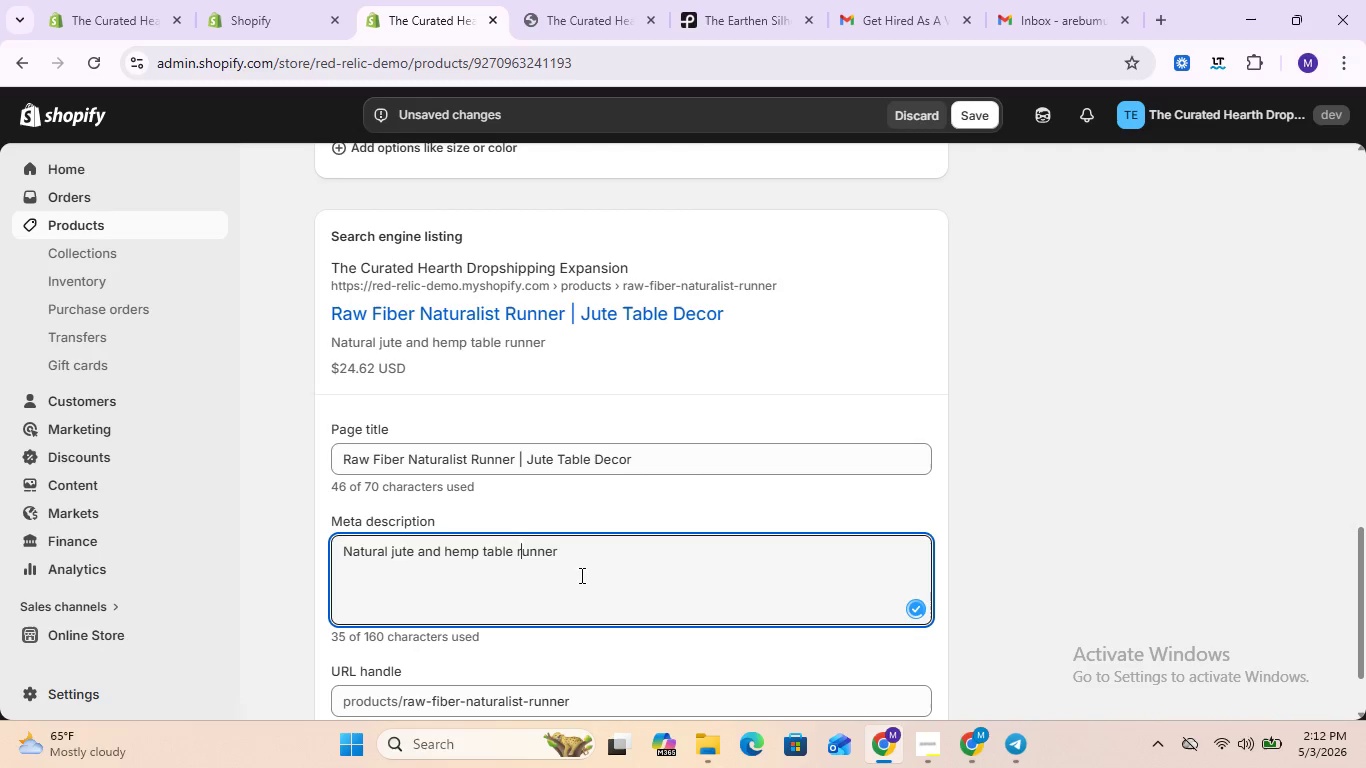 
key(ArrowRight)
 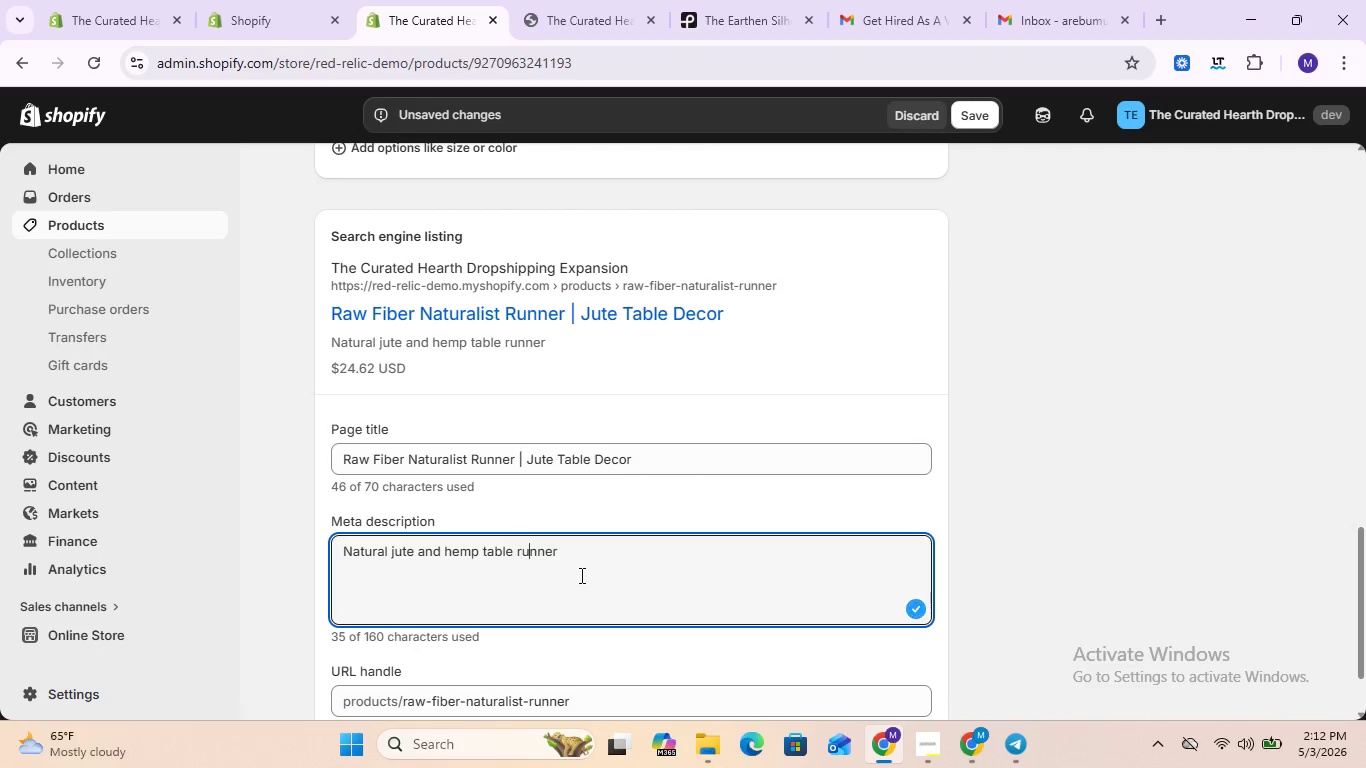 
key(ArrowRight)
 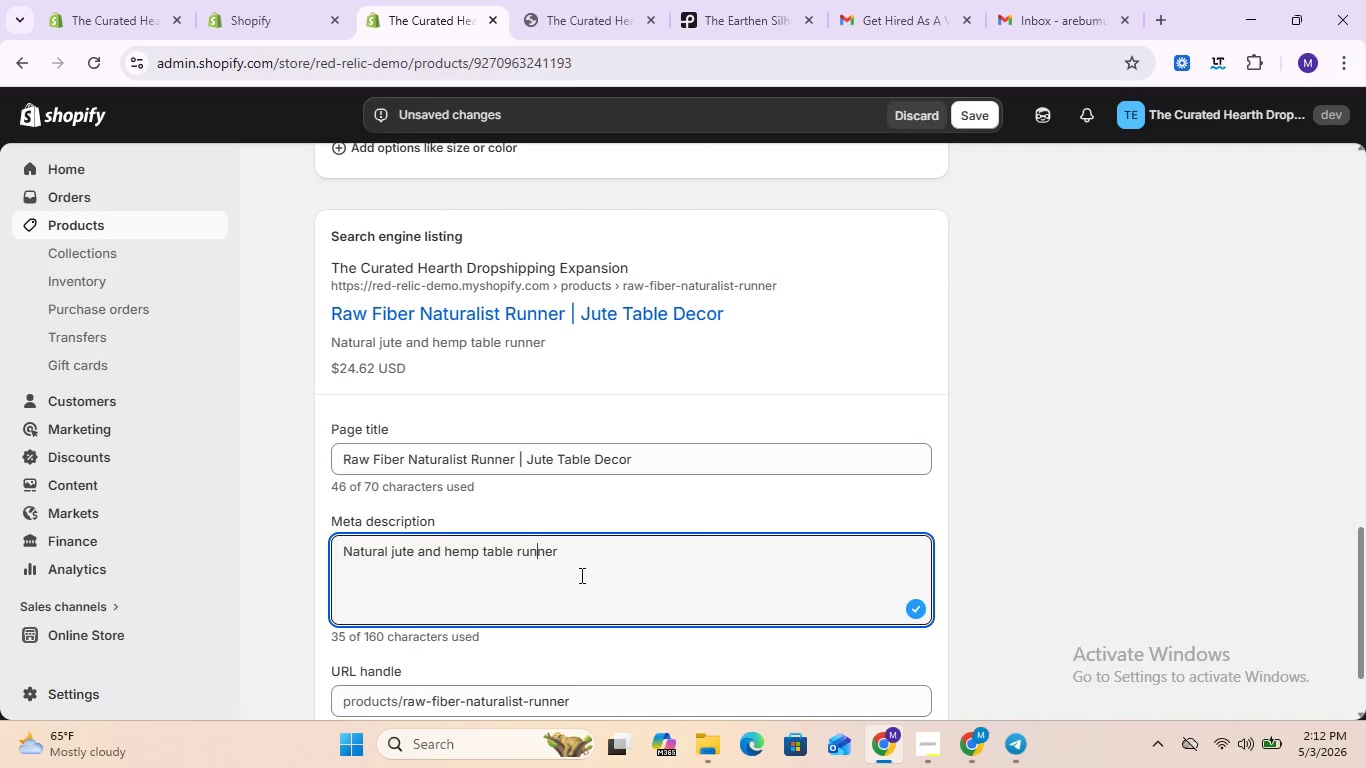 
key(ArrowRight)
 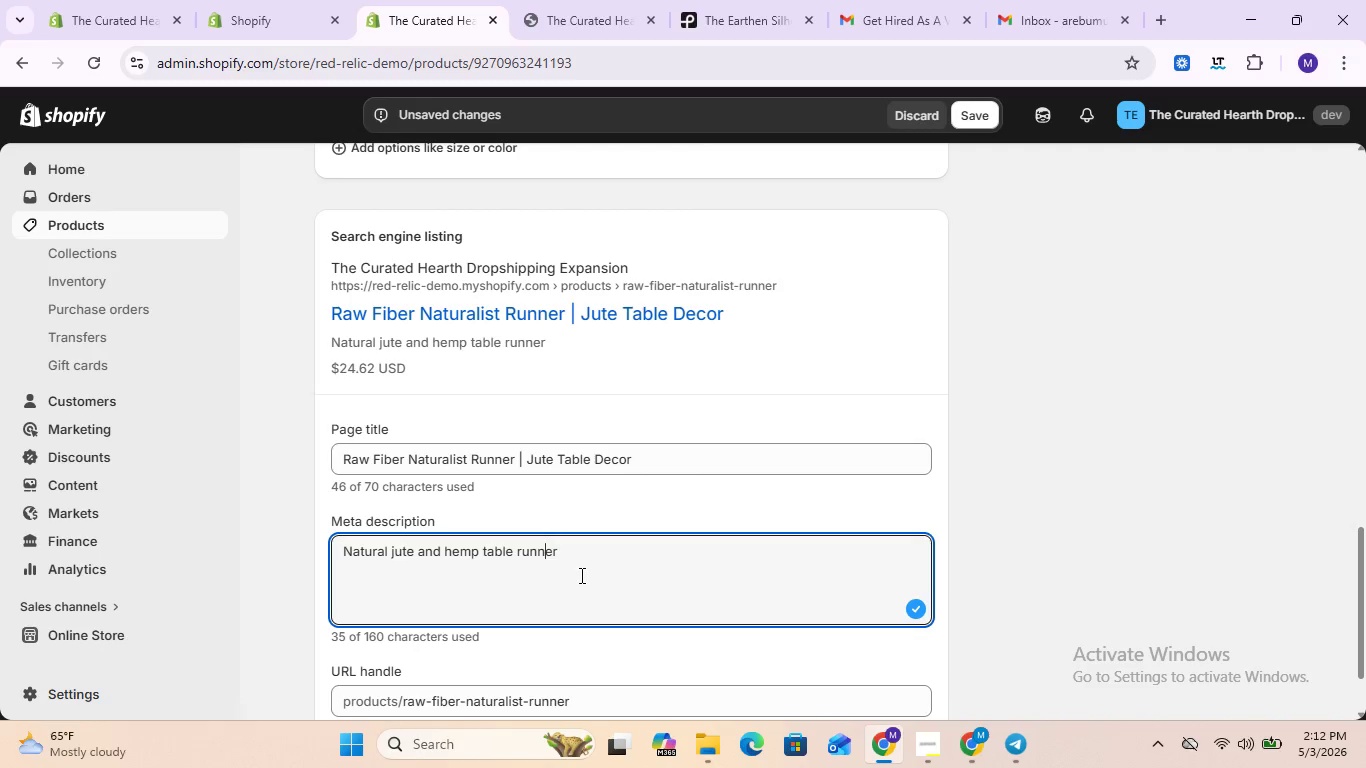 
key(ArrowRight)
 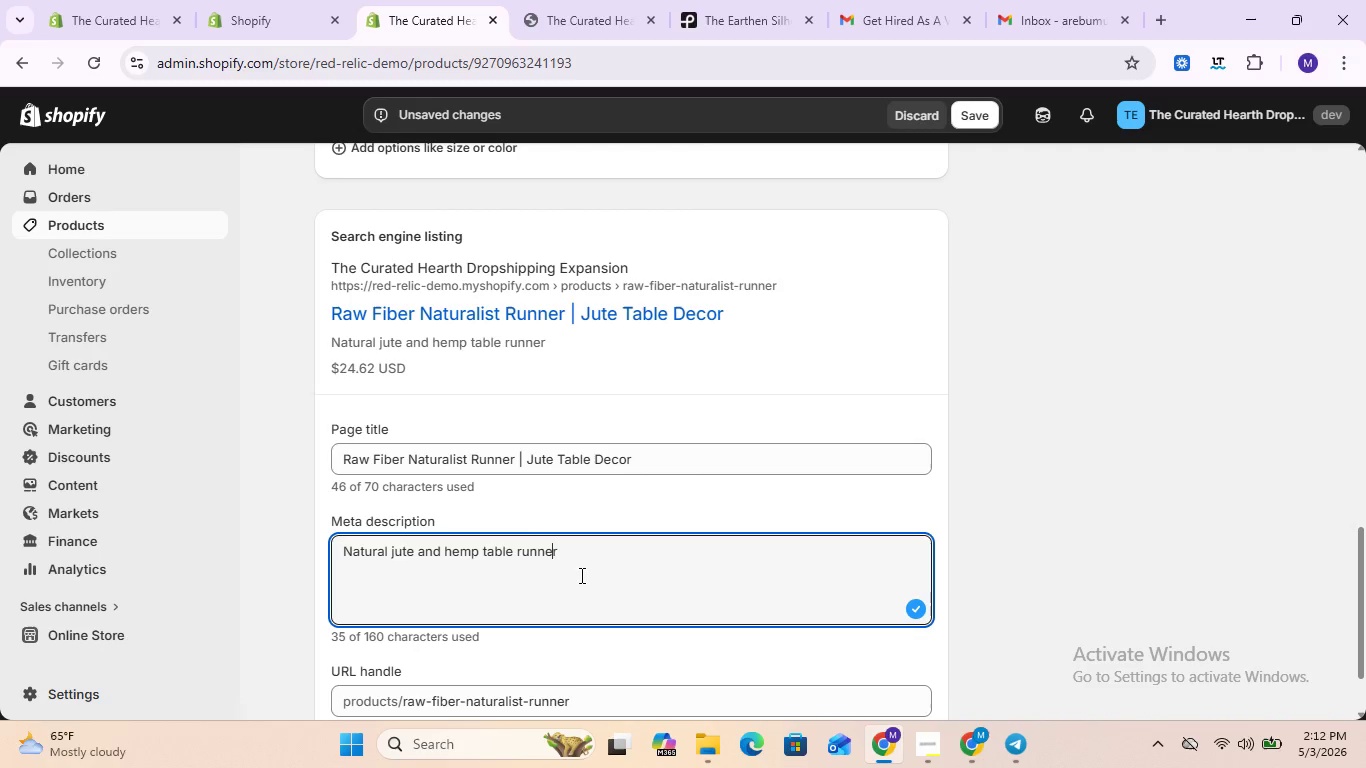 
key(ArrowRight)
 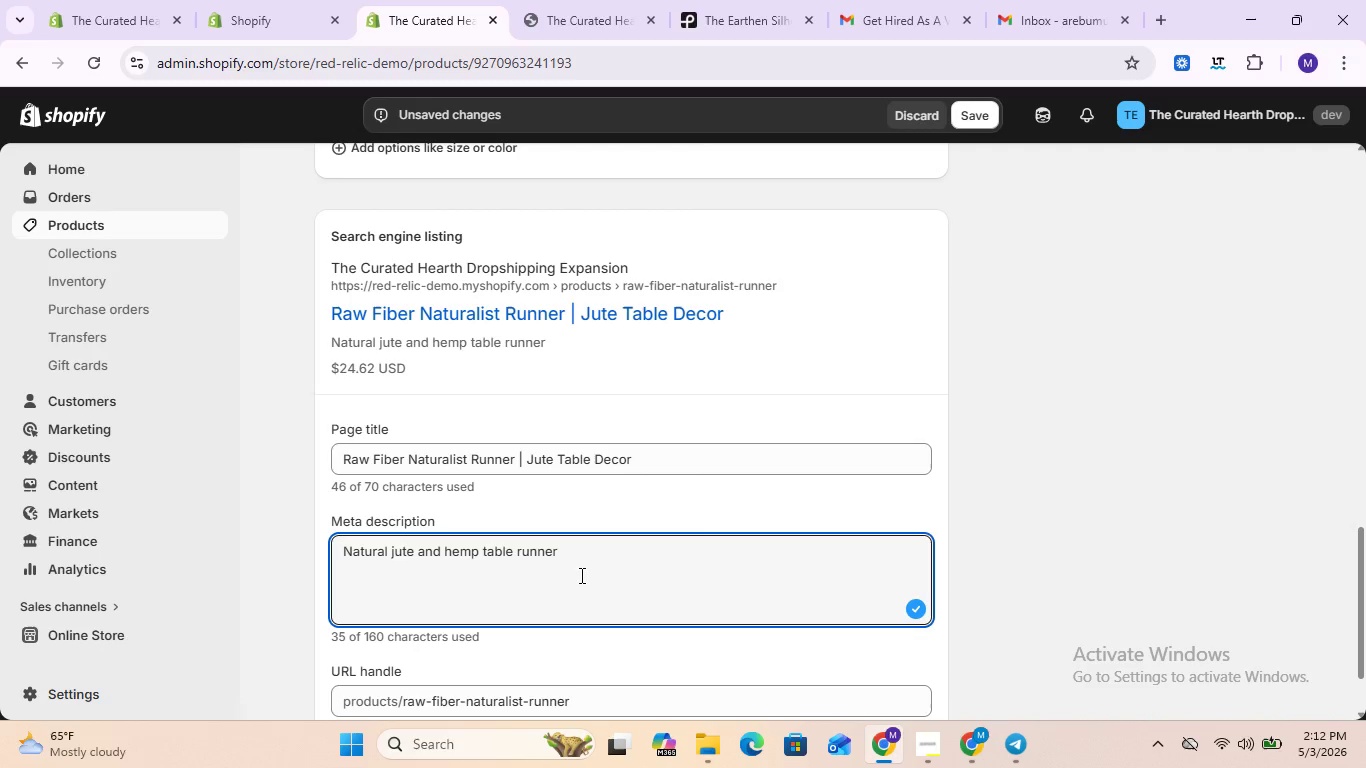 
key(Space)
 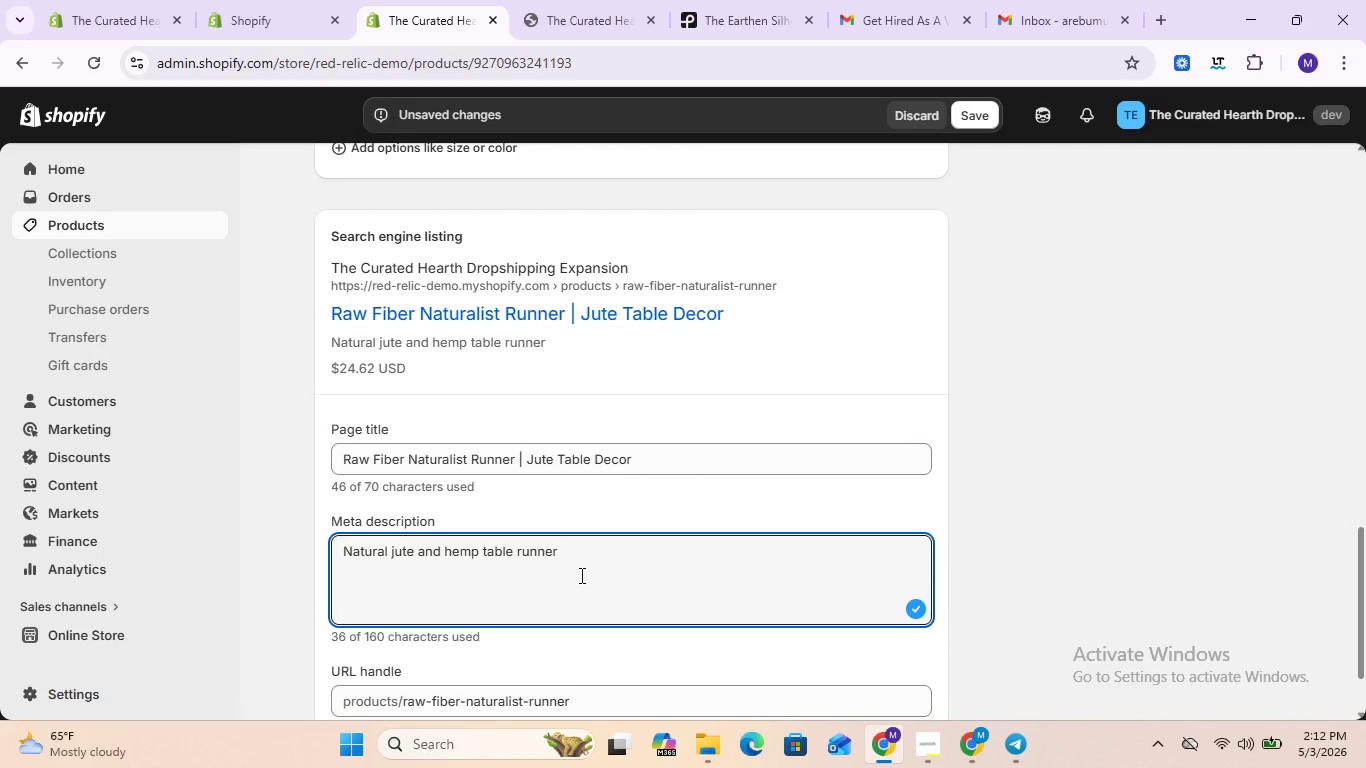 
wait(39.44)
 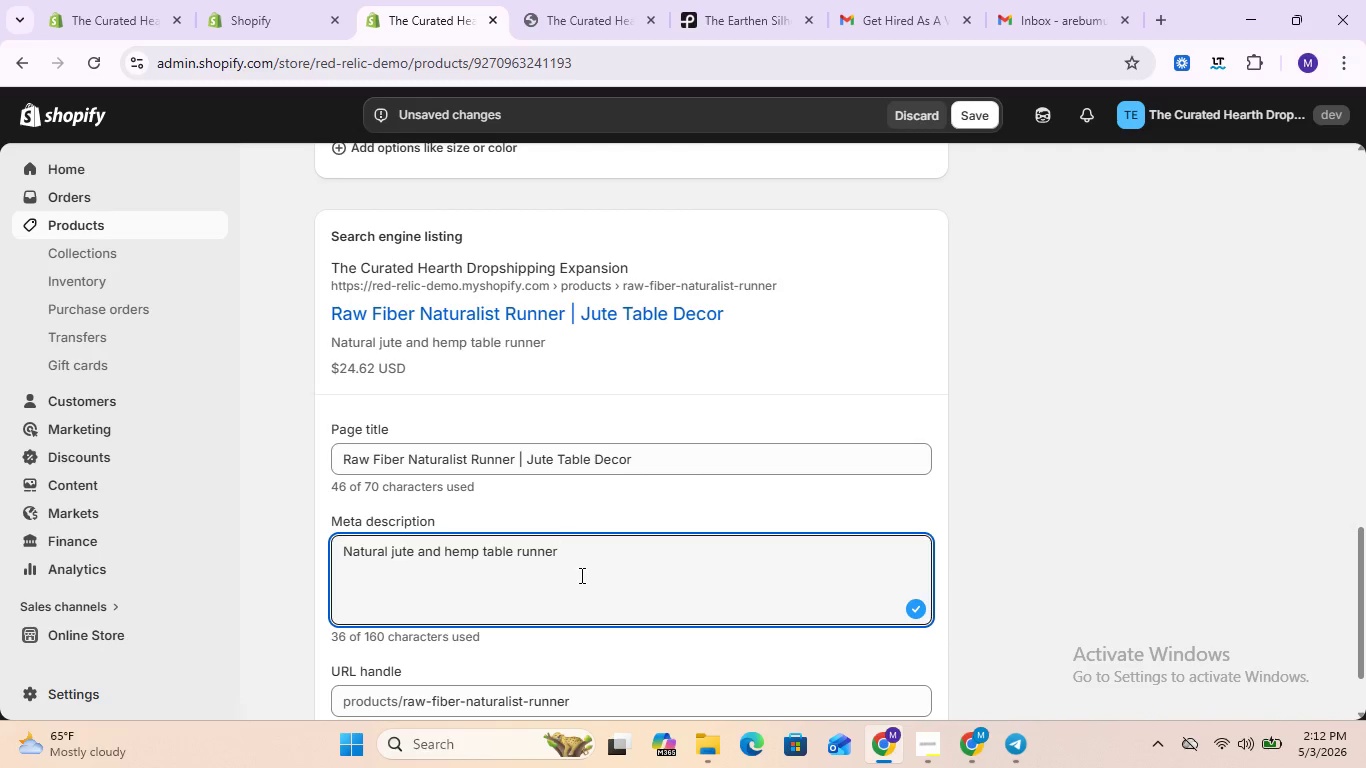 
type(adds an early )
 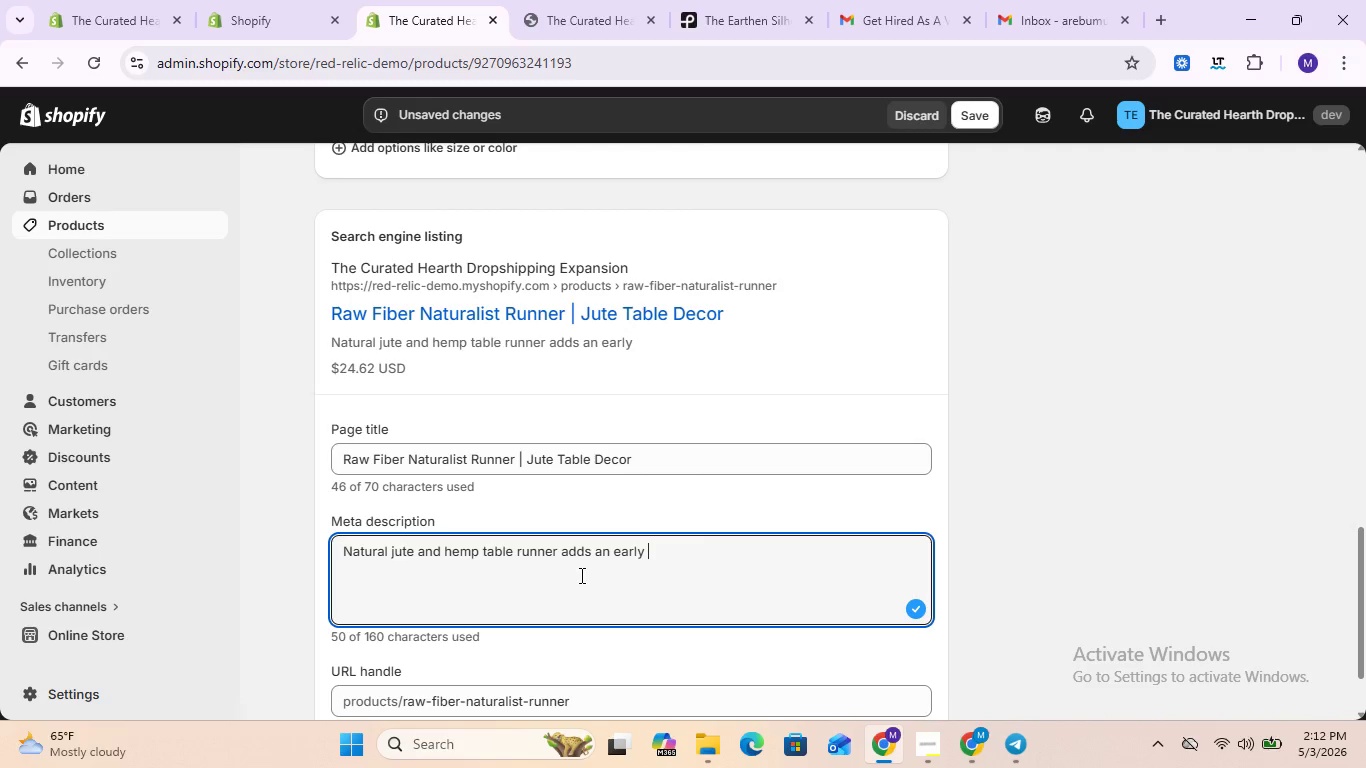 
wait(10.48)
 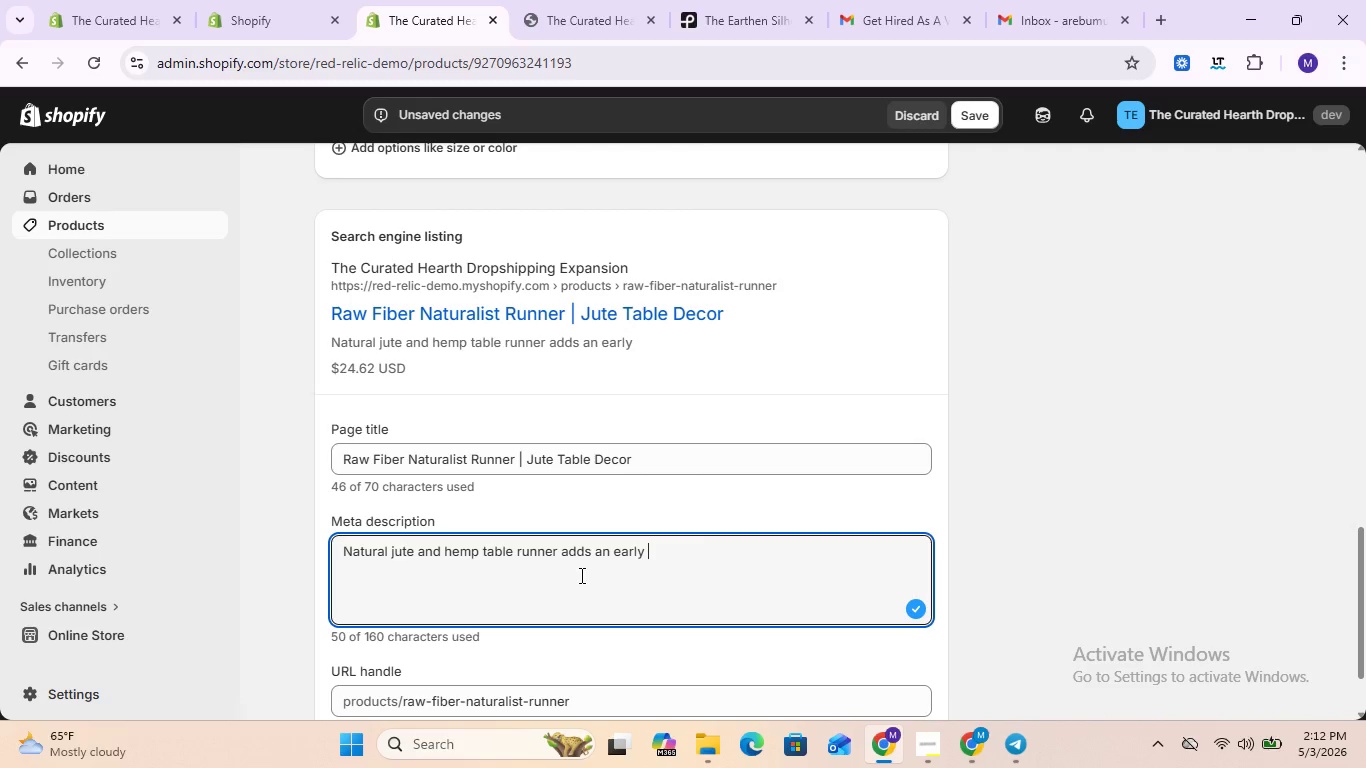 
key(Backspace)
key(Backspace)
key(Backspace)
key(Backspace)
key(Backspace)
key(Backspace)
key(Backspace)
key(Backspace)
key(Backspace)
key(Backspace)
key(Backspace)
key(Backspace)
key(Backspace)
key(Backspace)
key(Backspace)
type(. Earth-)
 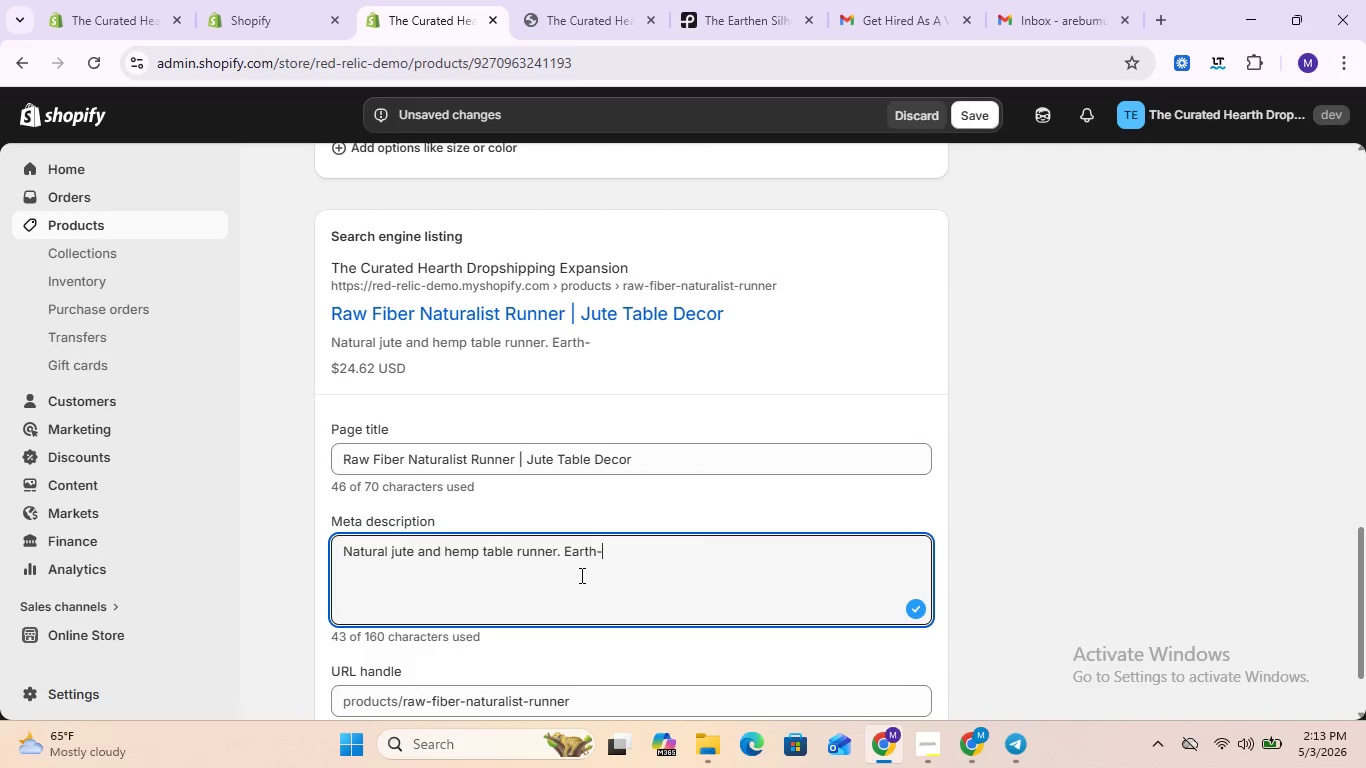 
wait(10.81)
 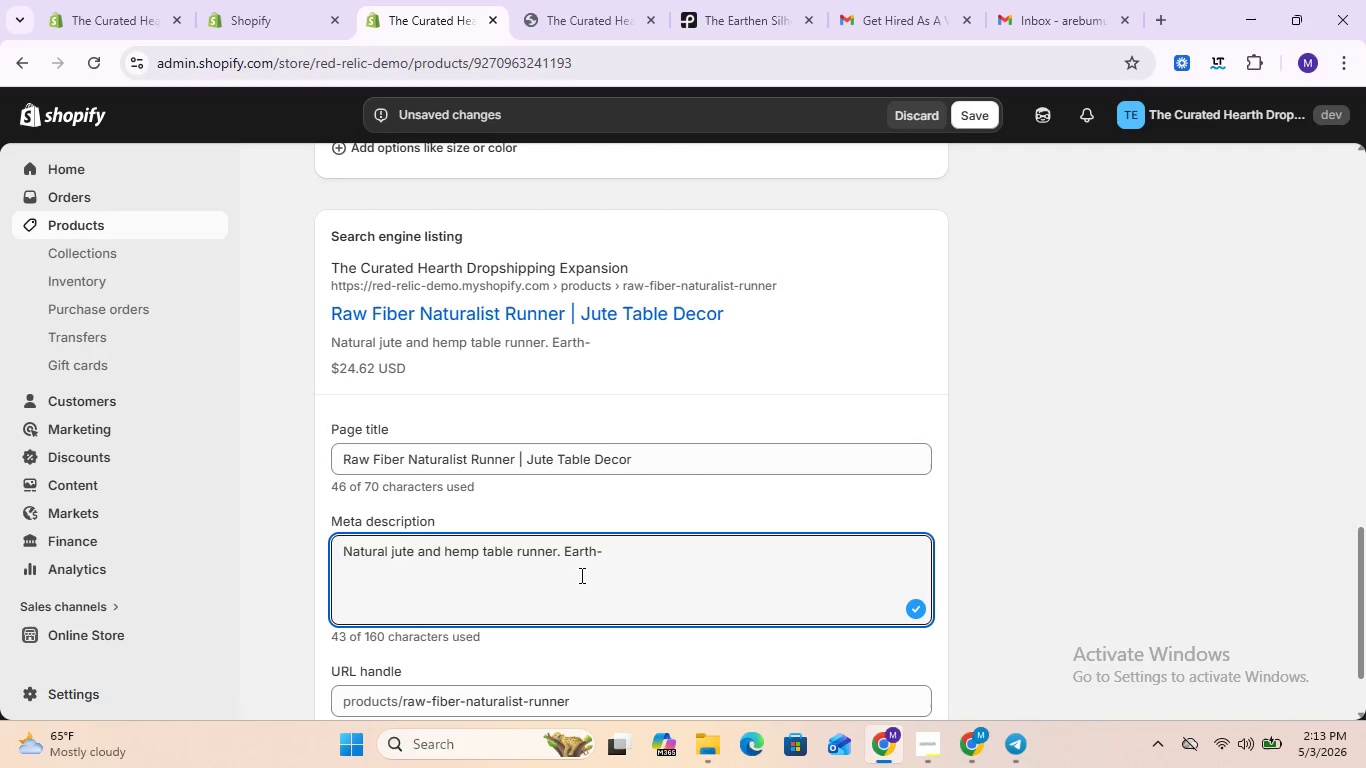 
type(toned decor for a minimalist )
 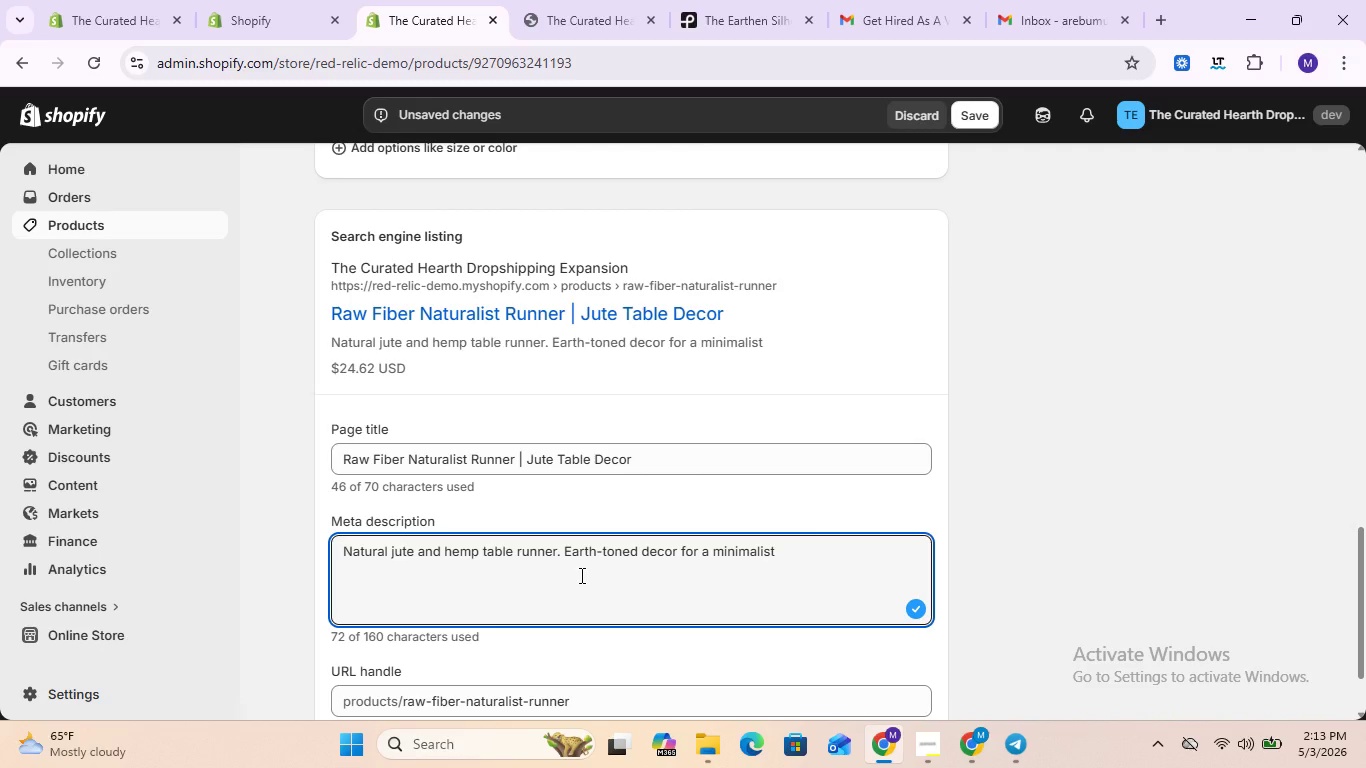 
wait(5.2)
 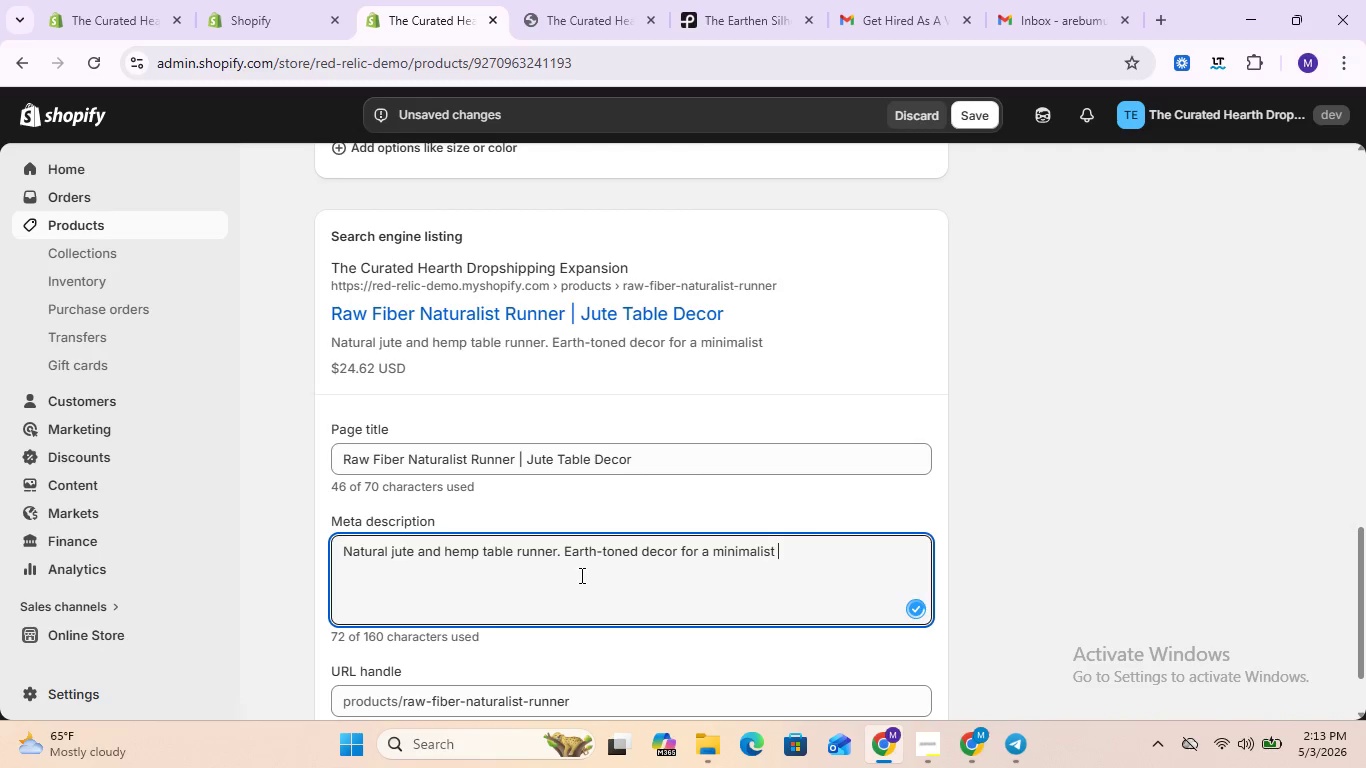 
type(s)
key(Backspace)
type(dining exp)
 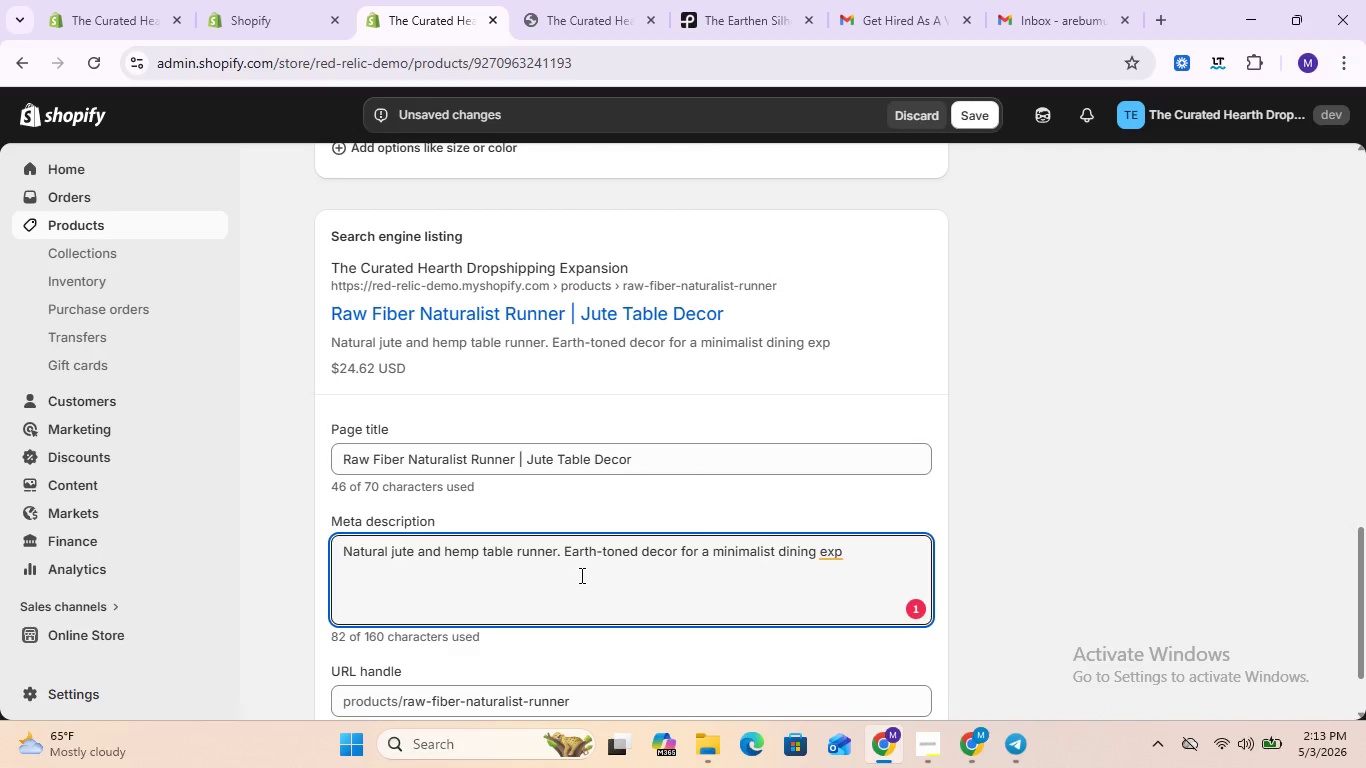 
wait(5.16)
 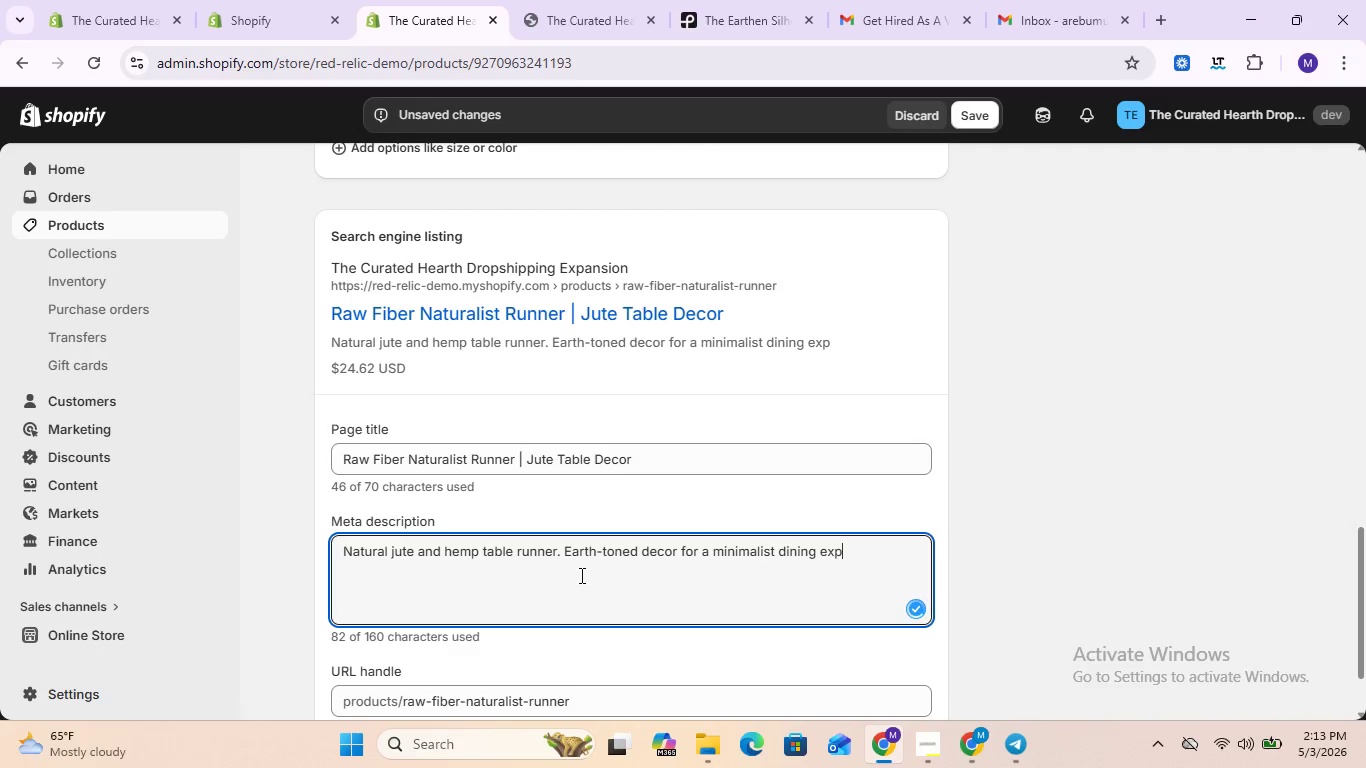 
type(erince )
key(Backspace)
type(.)
 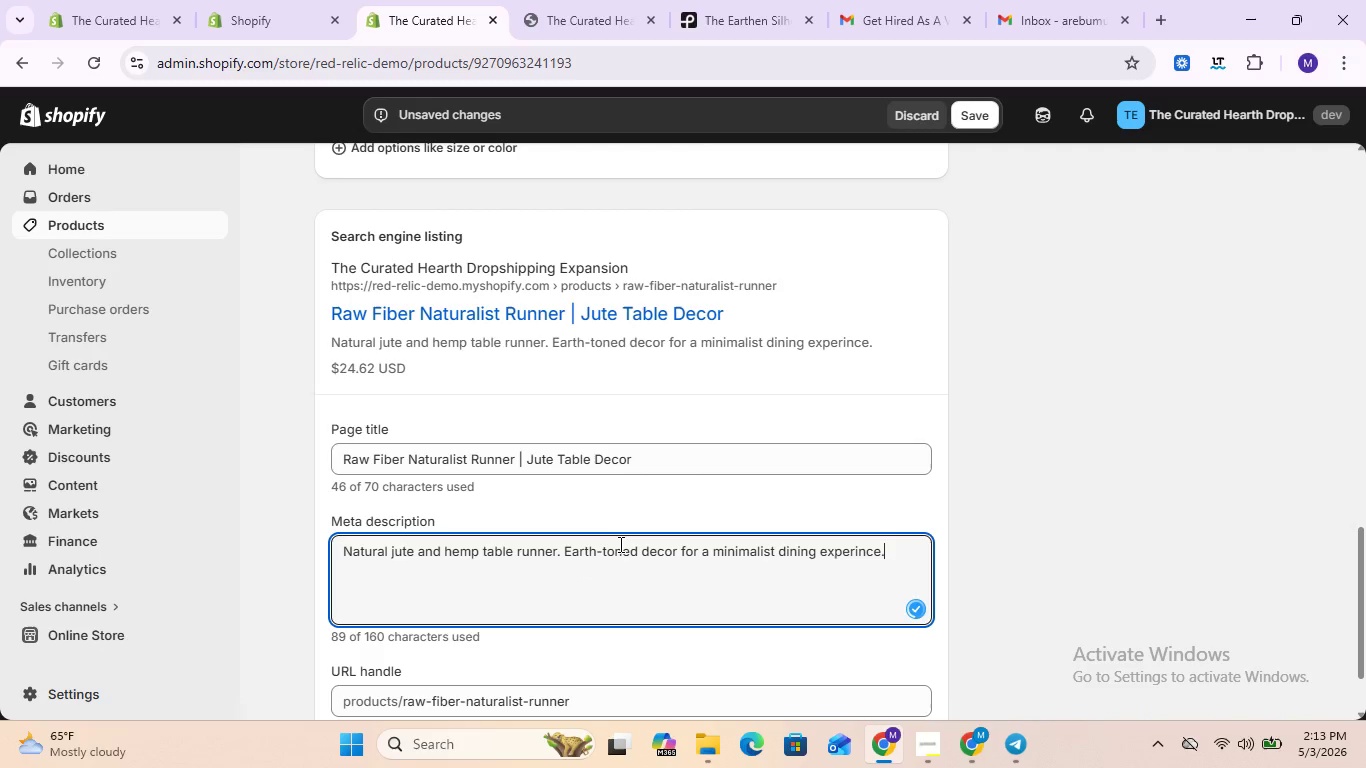 
scroll: coordinate [619, 544], scroll_direction: down, amount: 1.0
 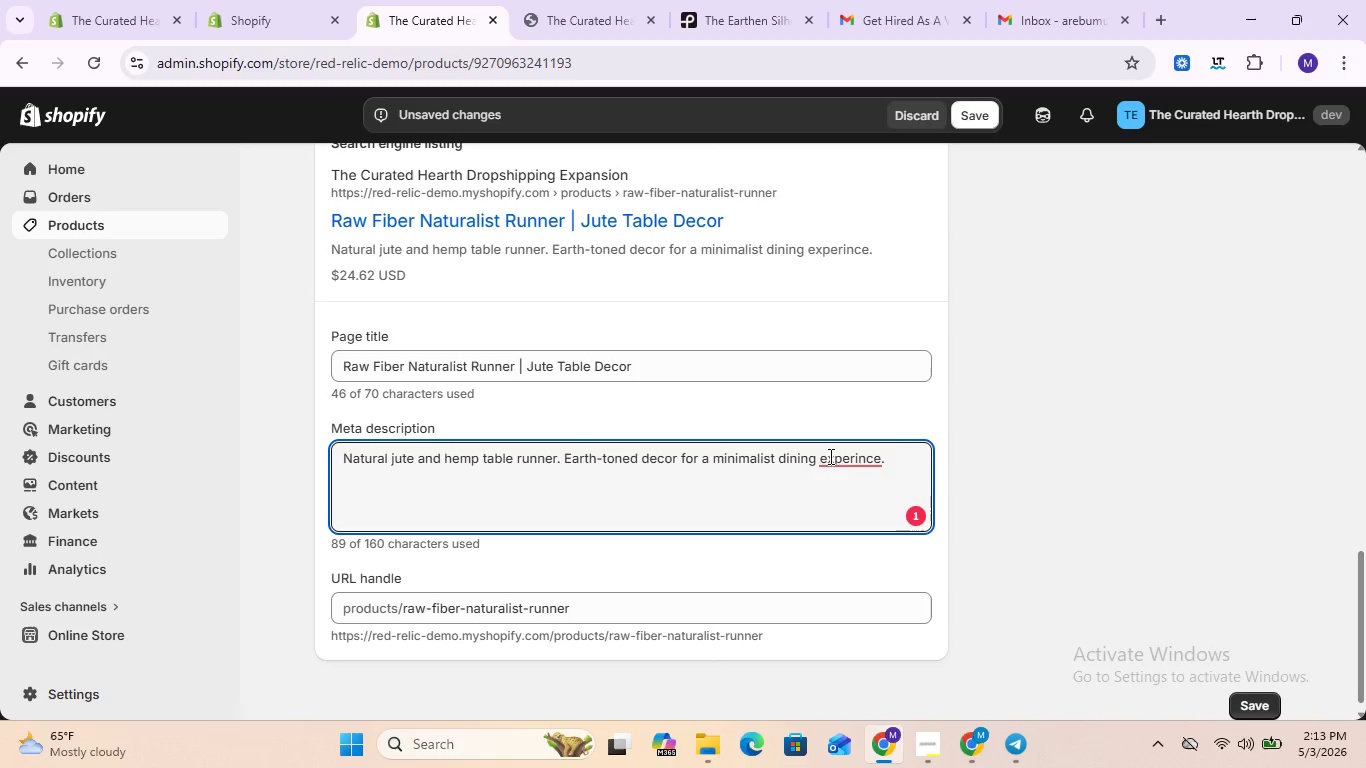 
left_click([847, 465])
 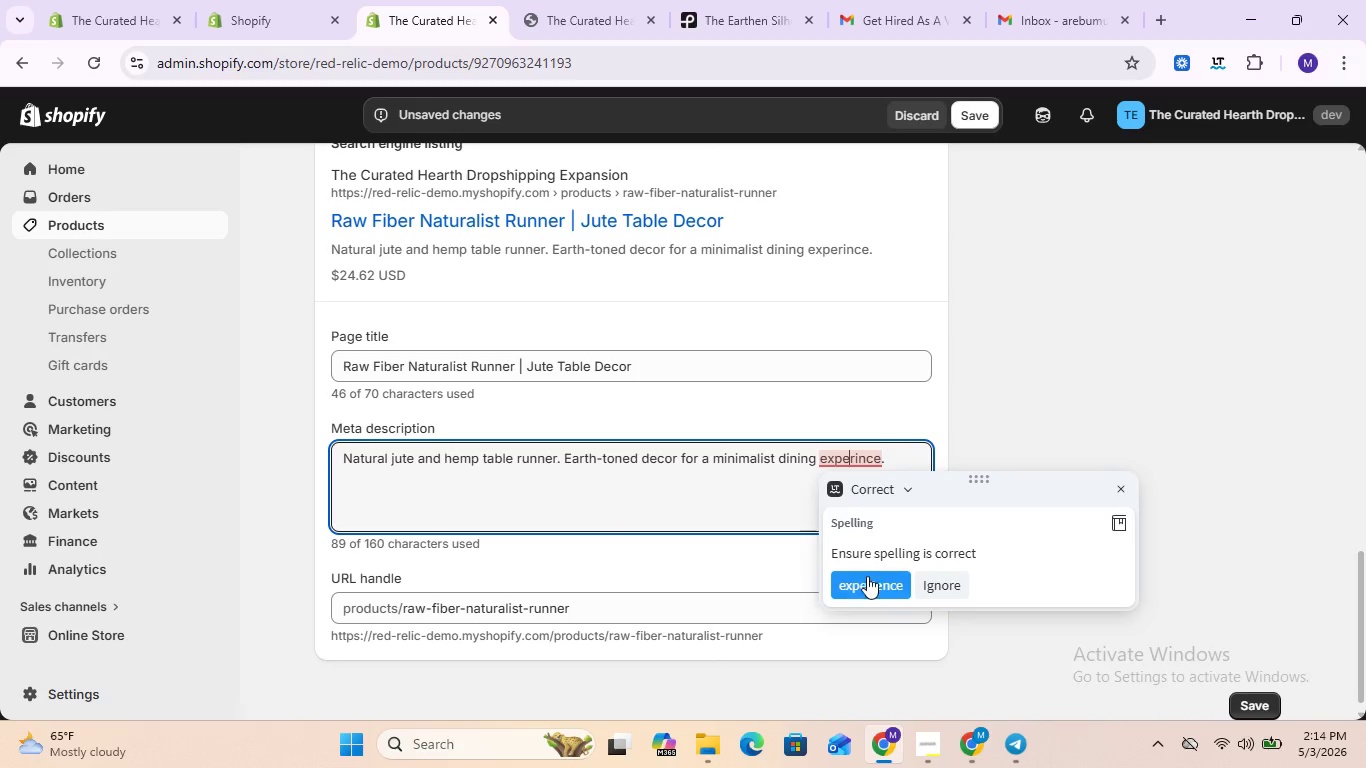 
left_click([867, 580])
 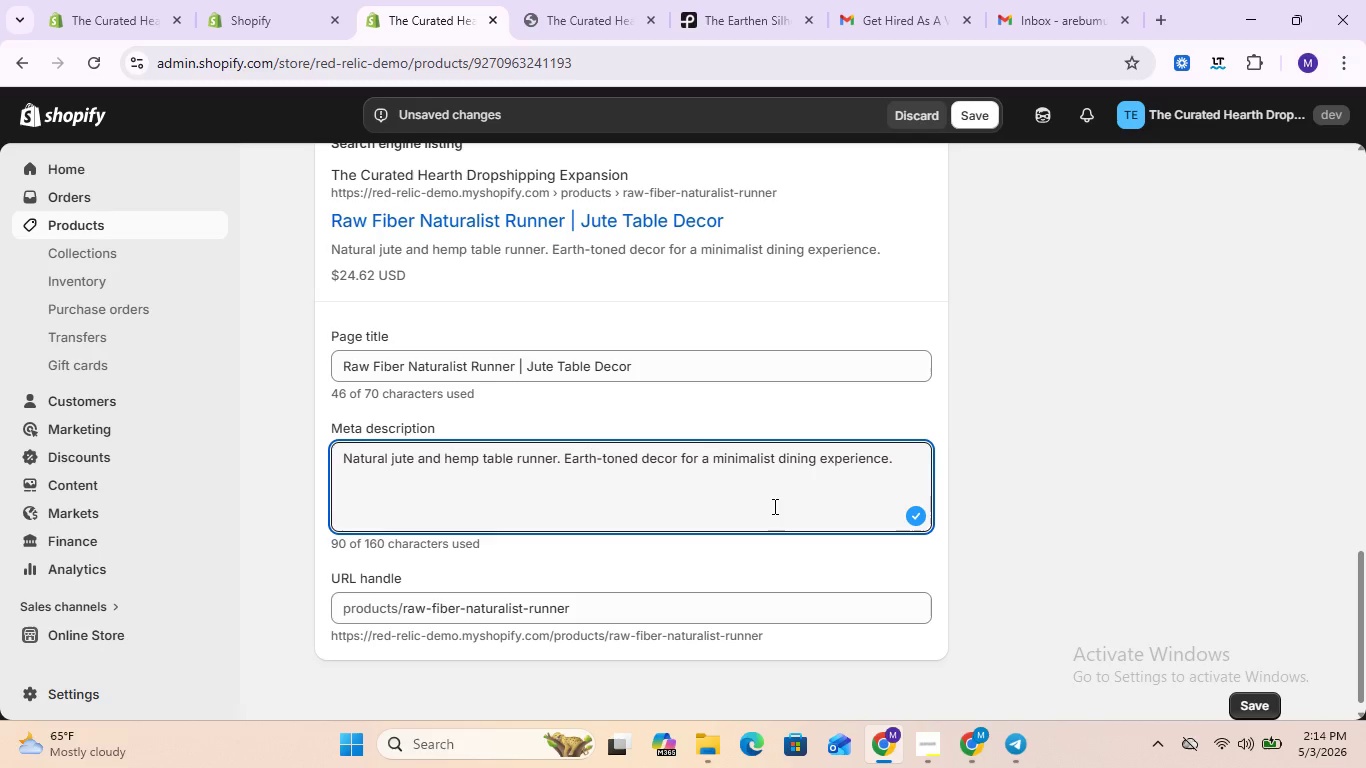 
scroll: coordinate [798, 458], scroll_direction: up, amount: 18.0
 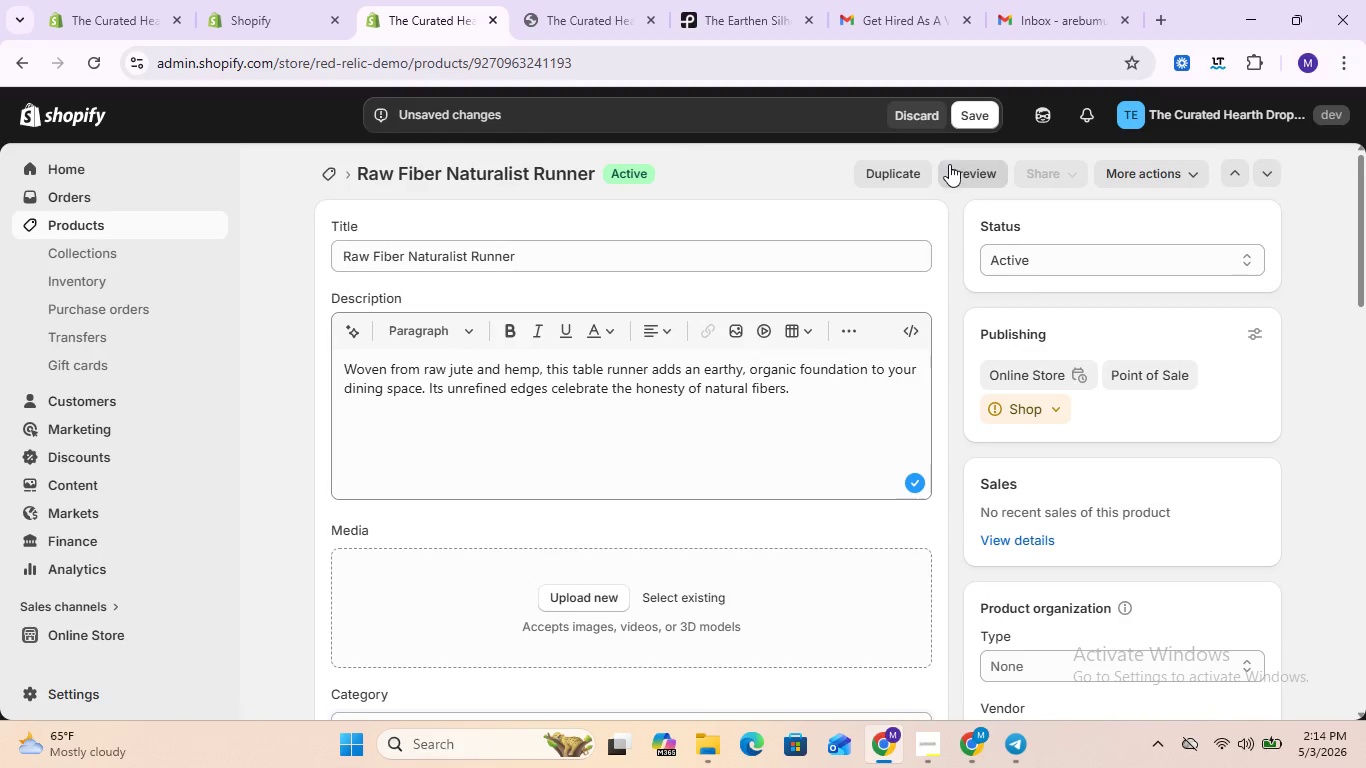 
scroll: coordinate [985, 450], scroll_direction: down, amount: 3.0
 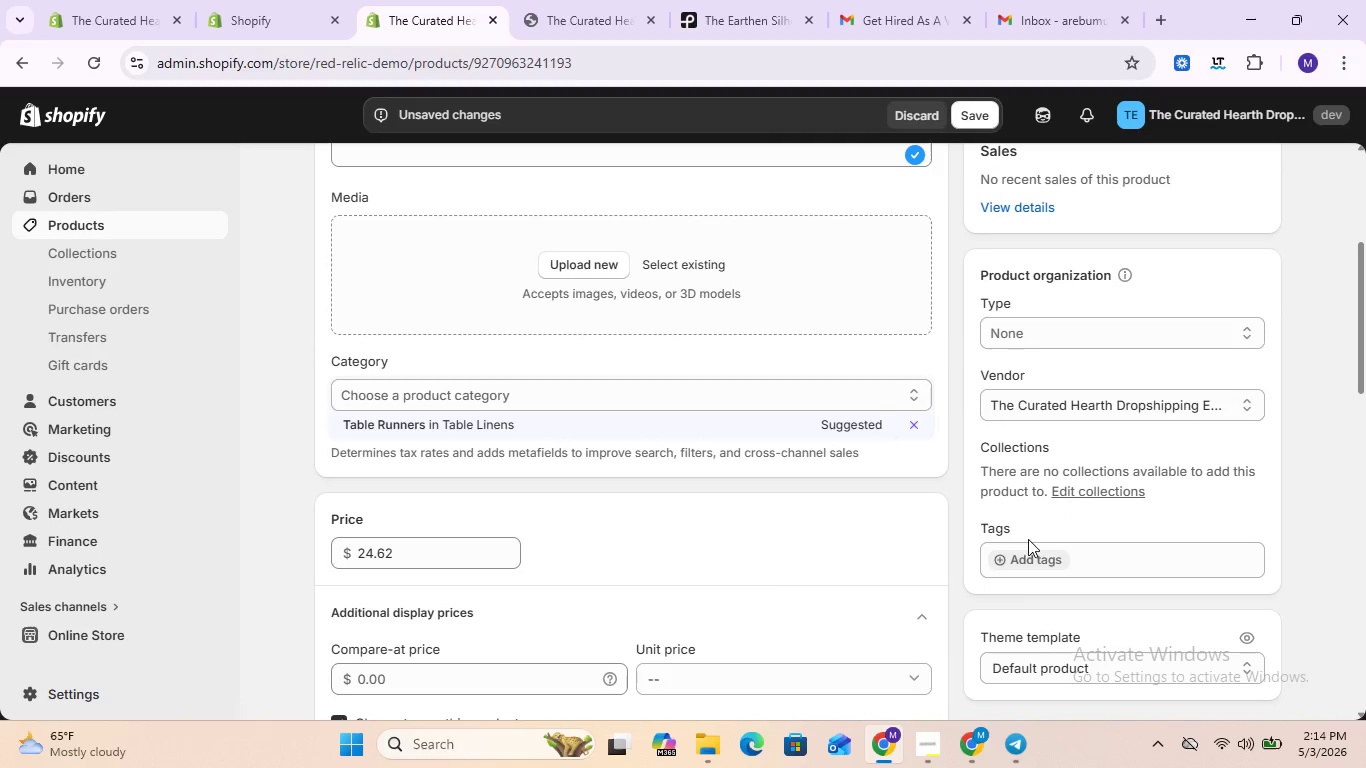 
left_click([1022, 559])
 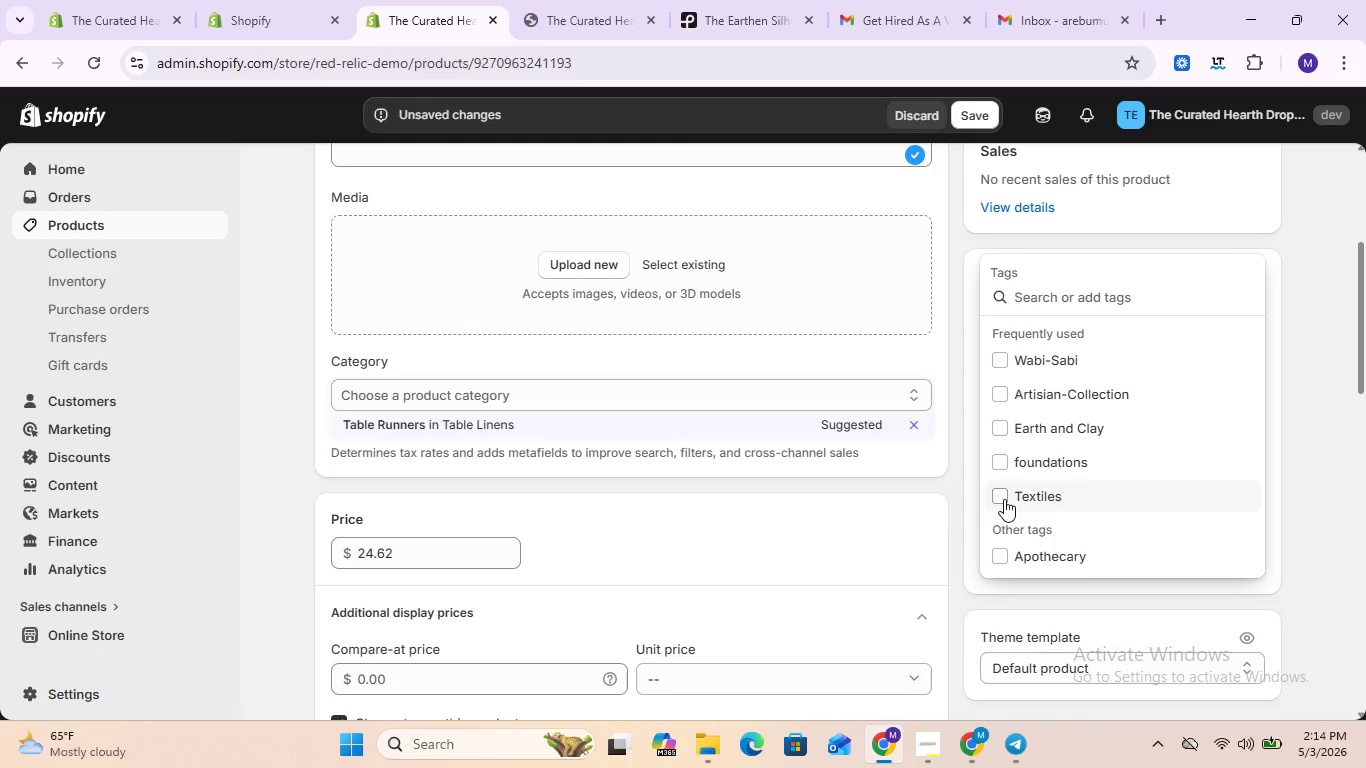 
wait(8.84)
 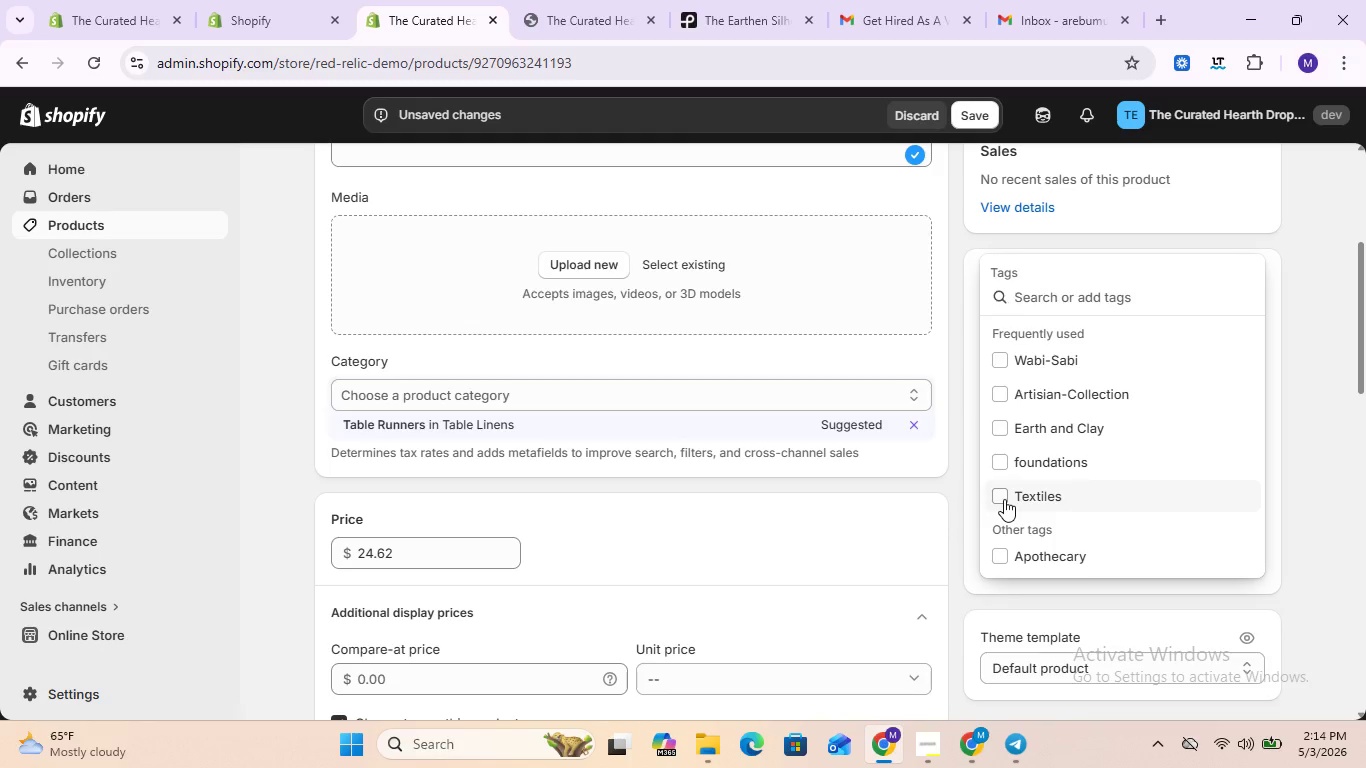 
left_click([1000, 425])
 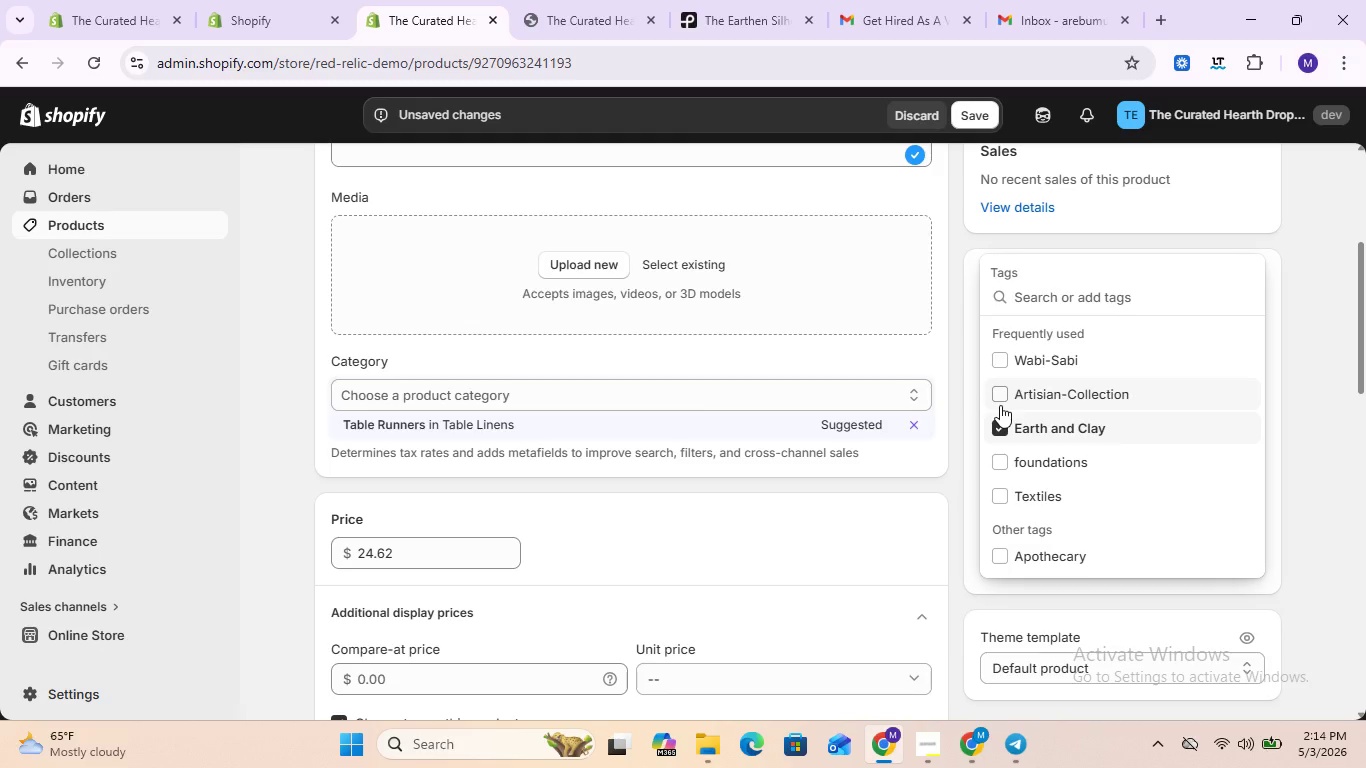 
wait(13.78)
 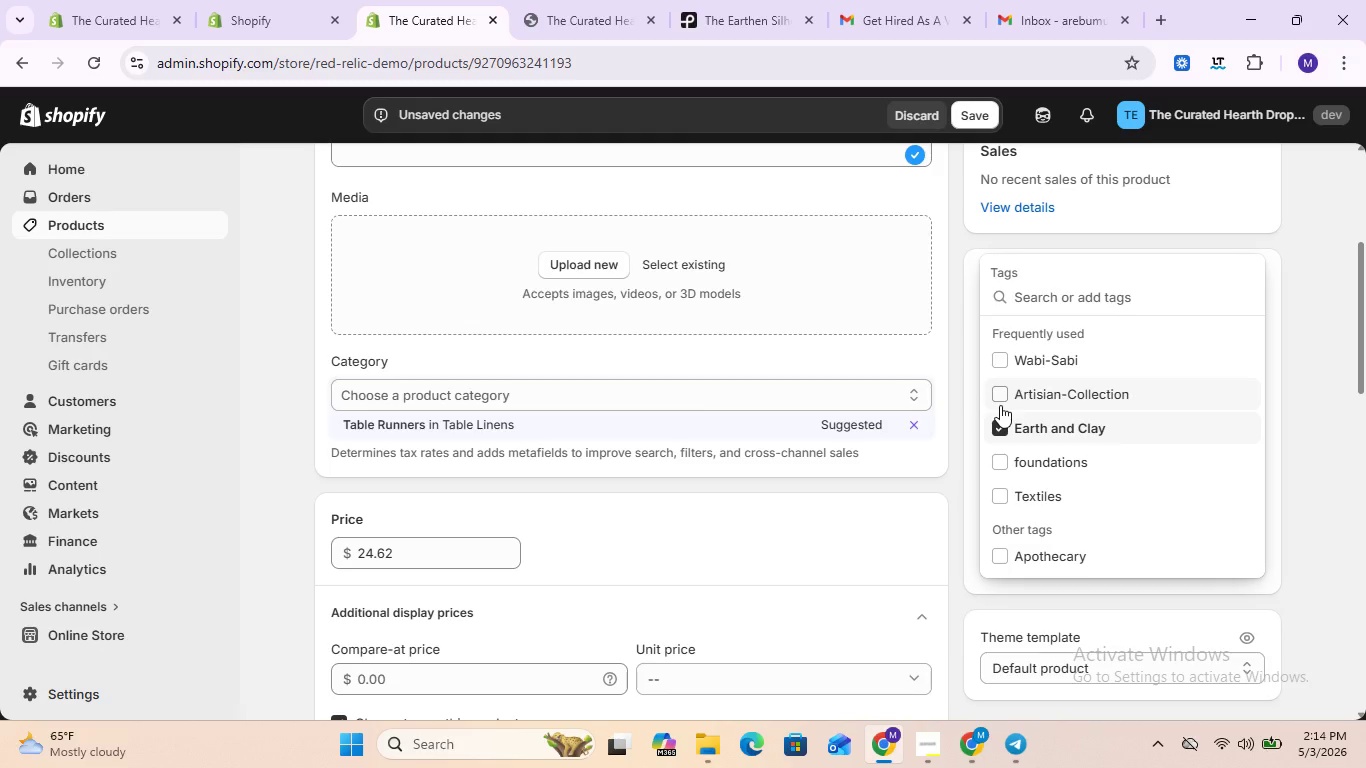 
left_click([1008, 492])
 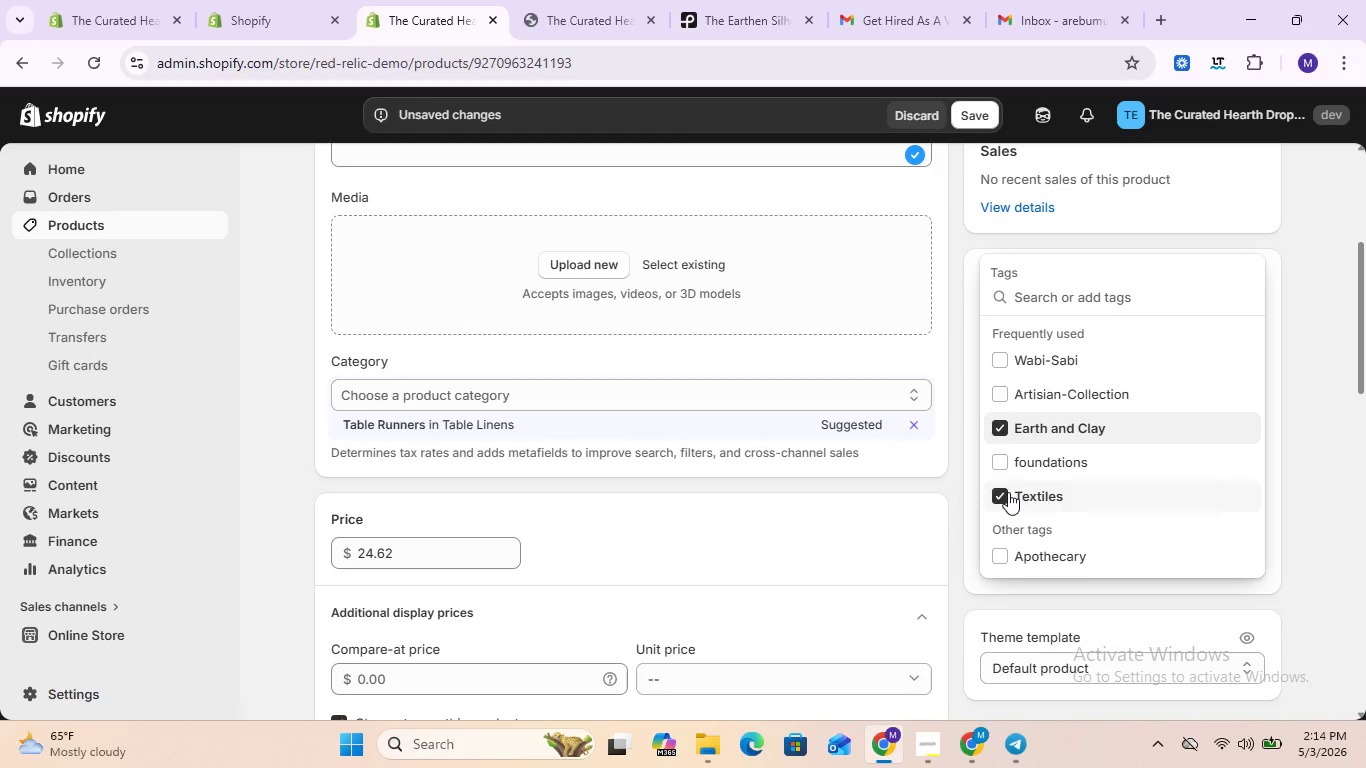 
wait(10.22)
 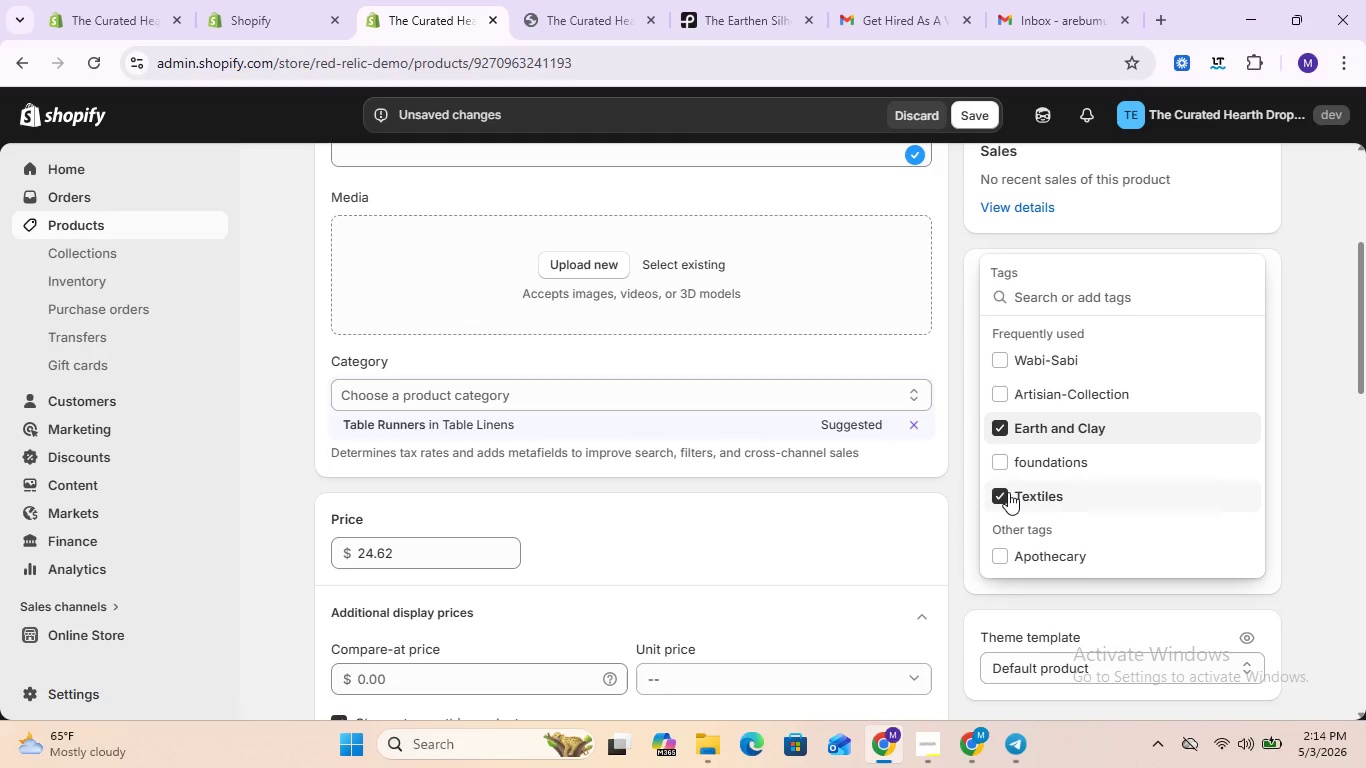 
left_click([1003, 395])
 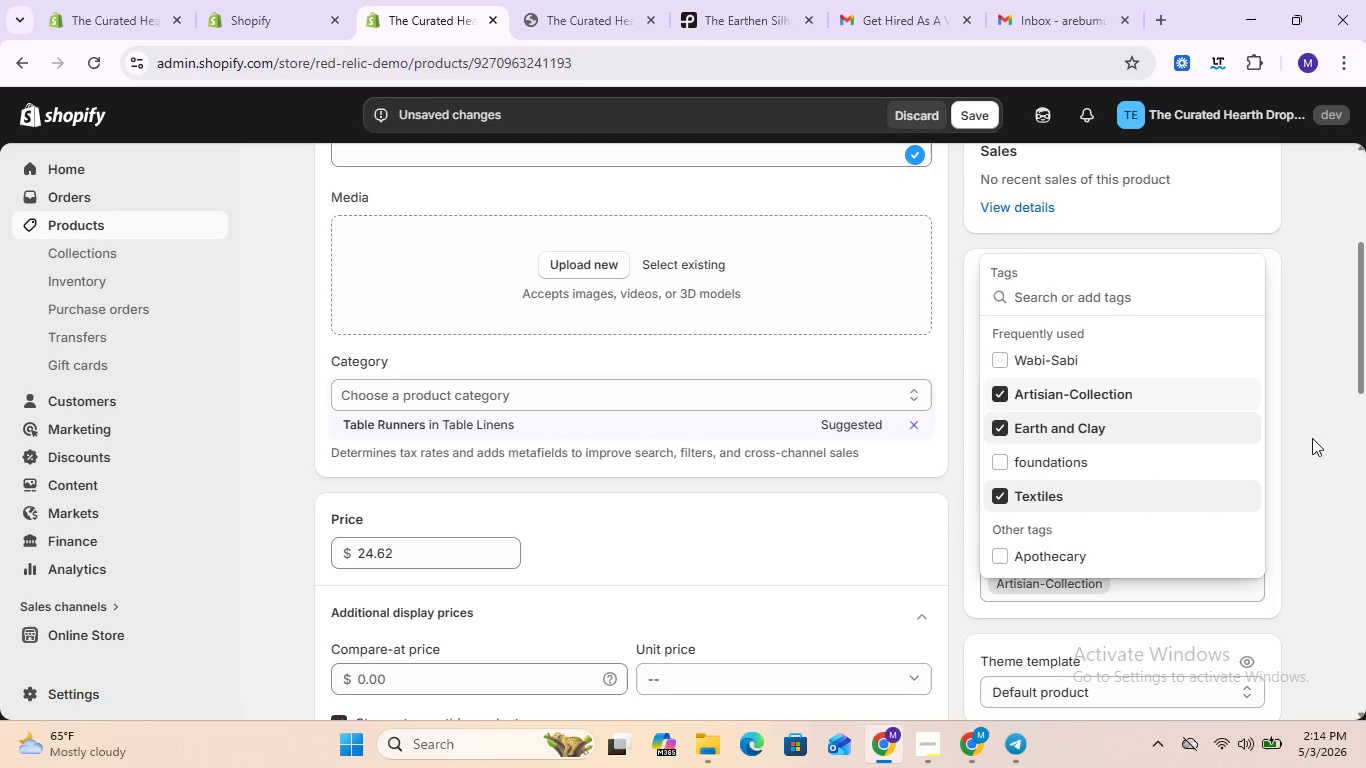 
left_click([1317, 439])
 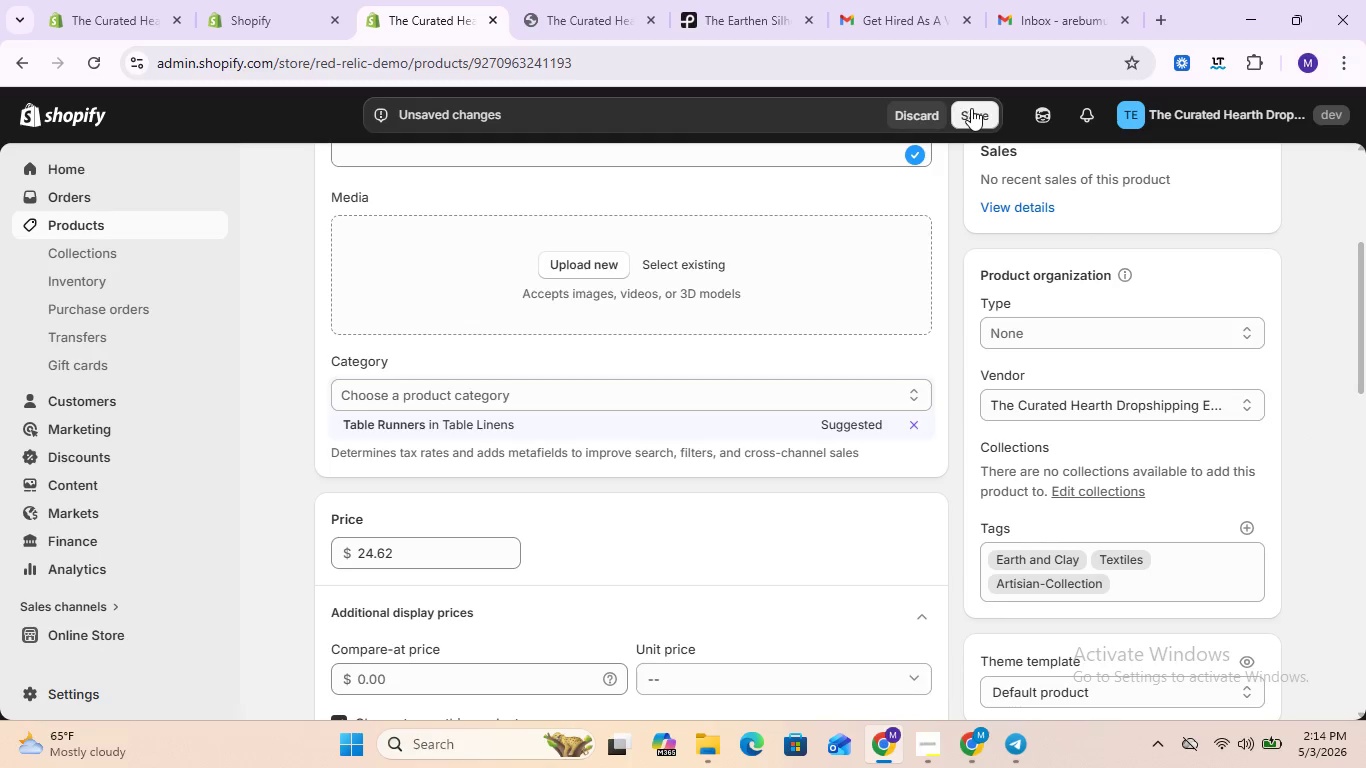 
left_click([972, 108])
 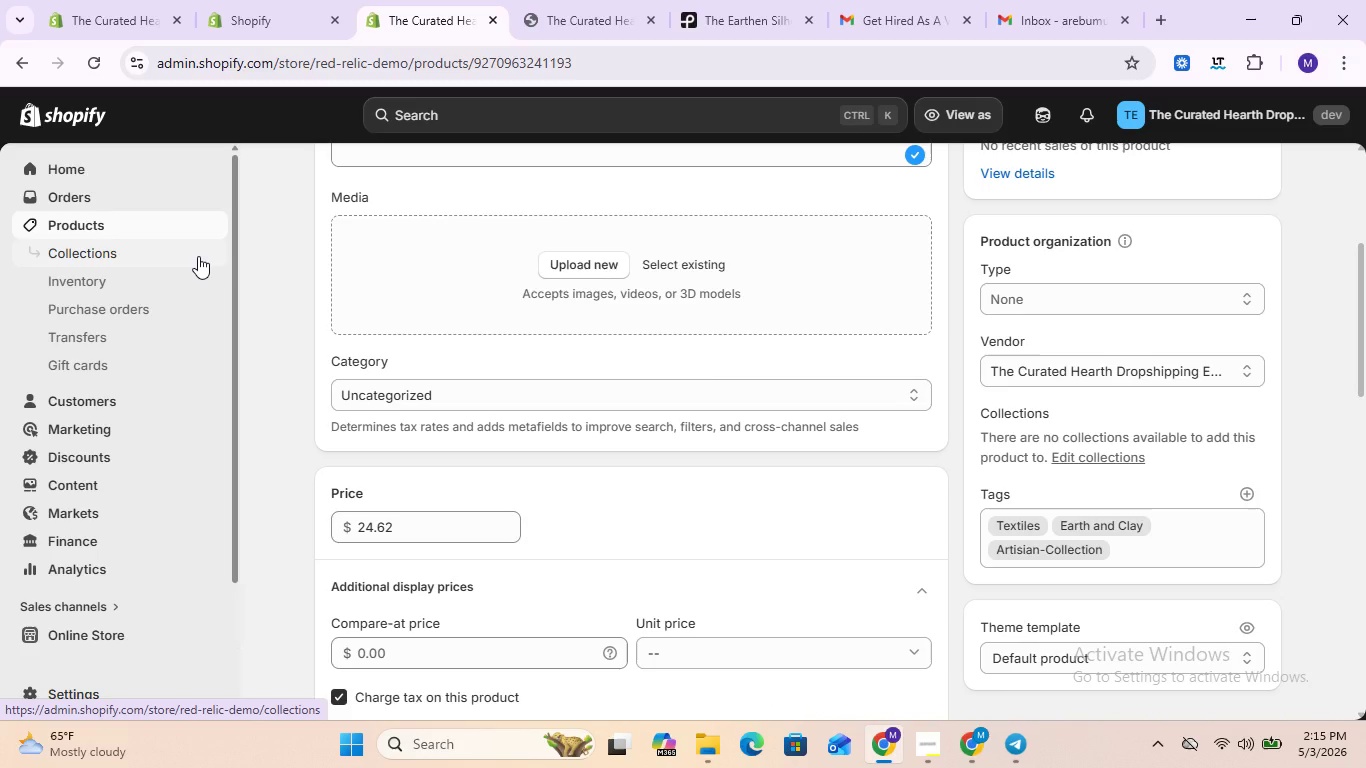 
wait(22.09)
 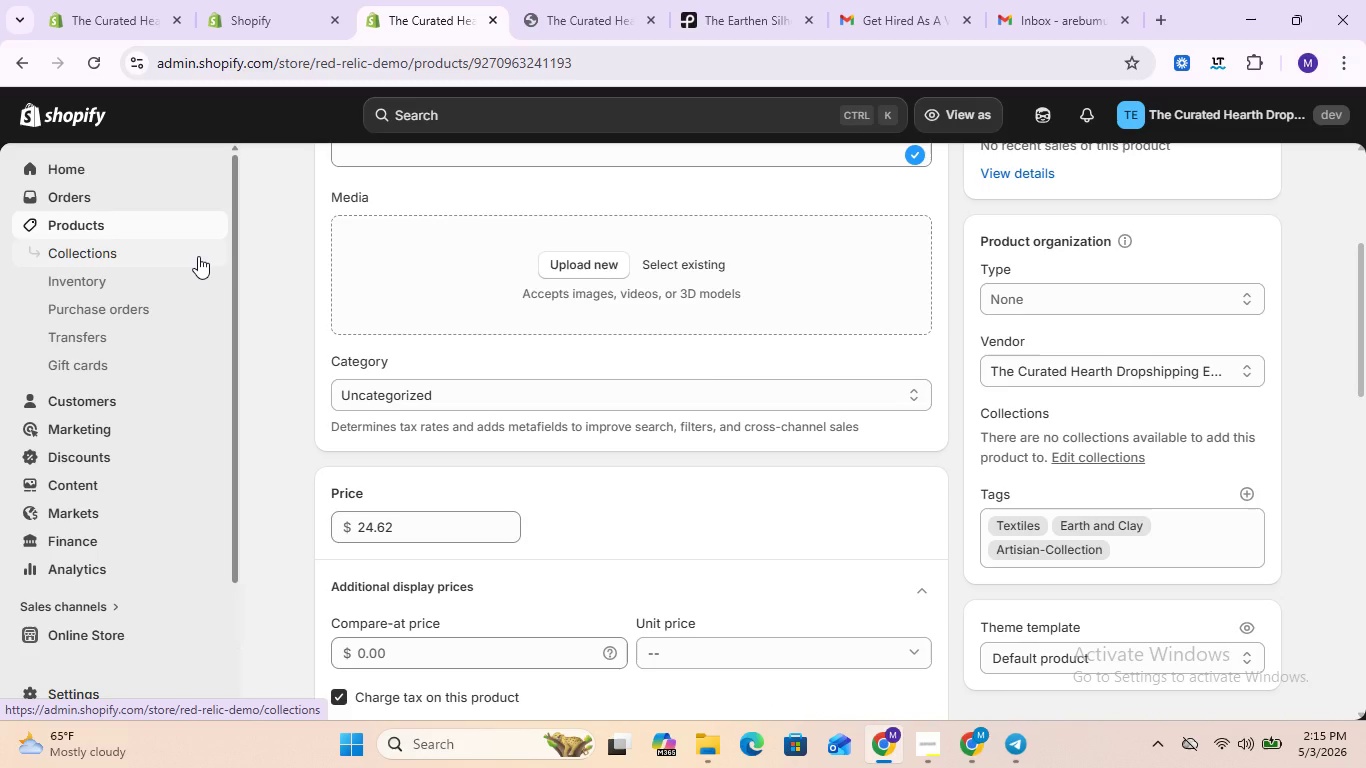 
left_click([139, 224])
 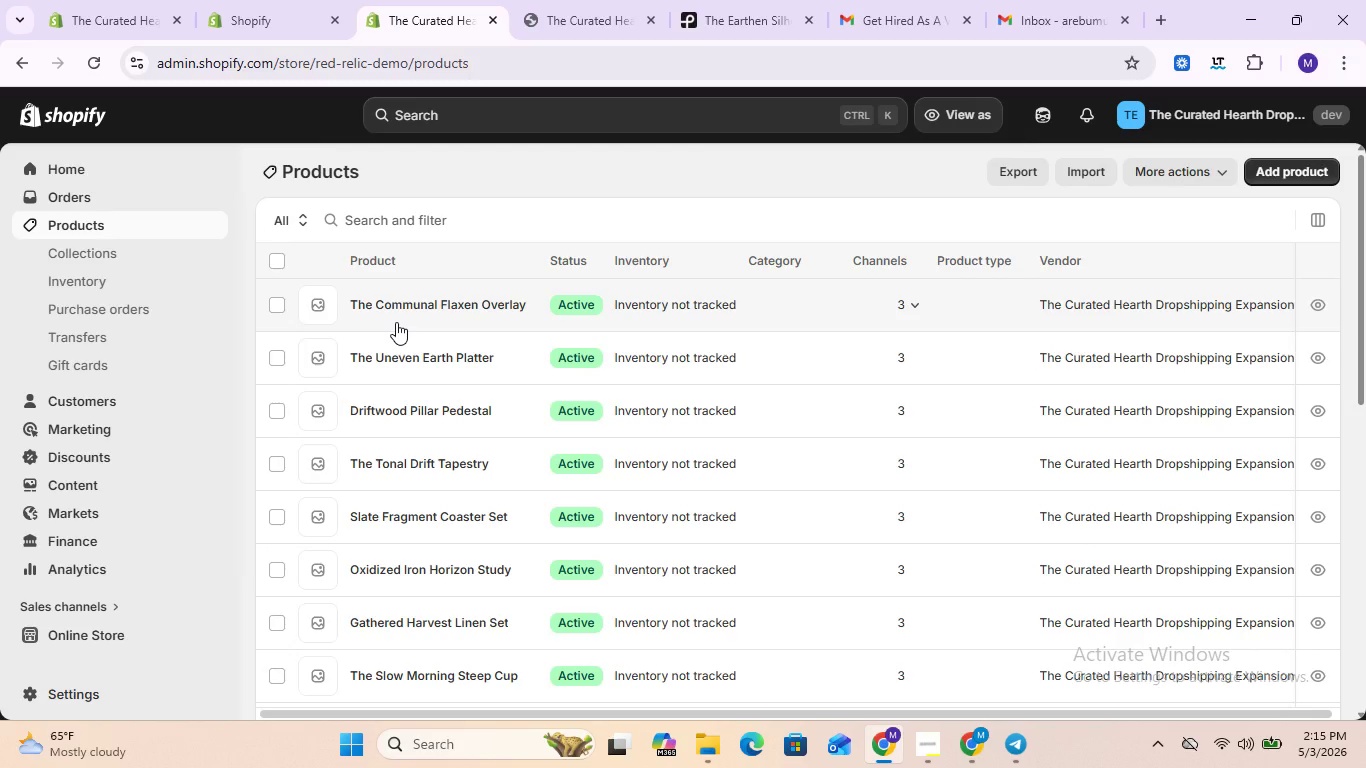 
wait(6.23)
 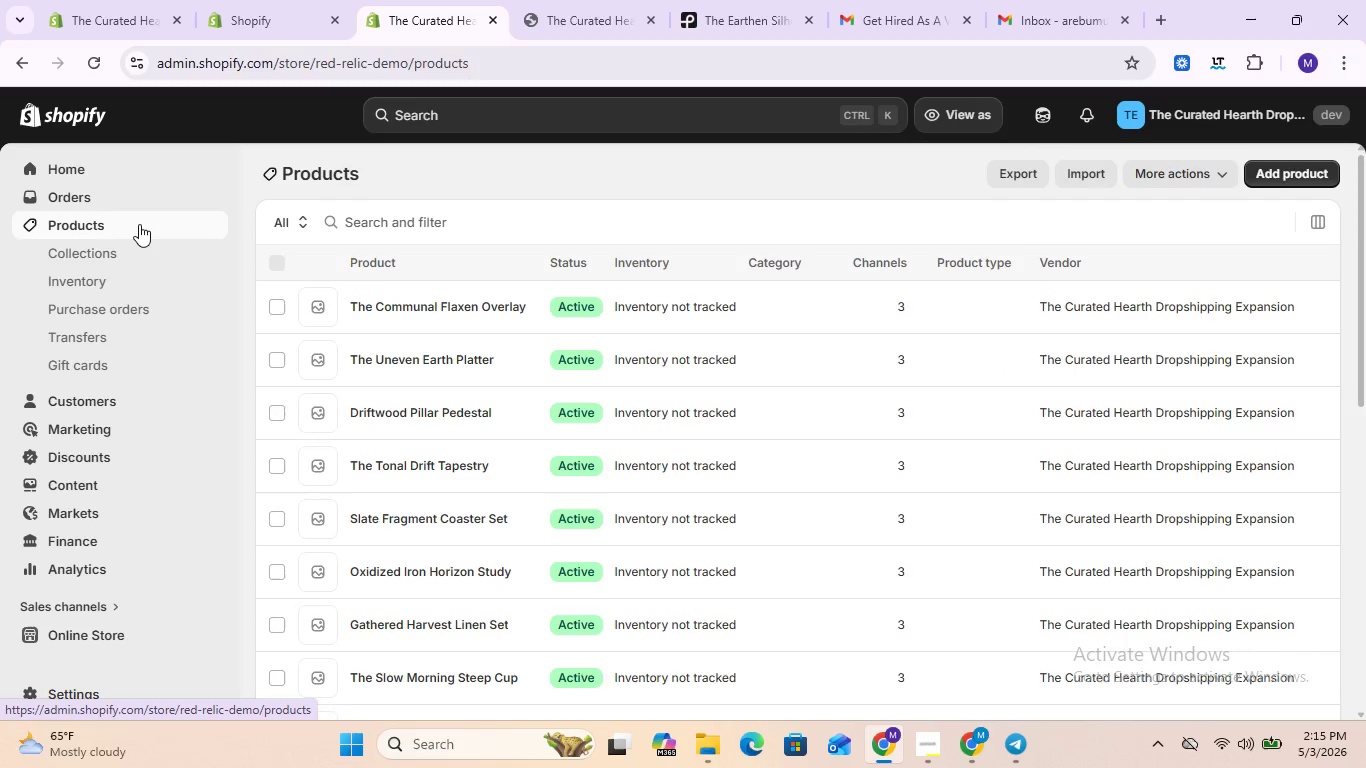 
scroll: coordinate [531, 530], scroll_direction: down, amount: 17.0
 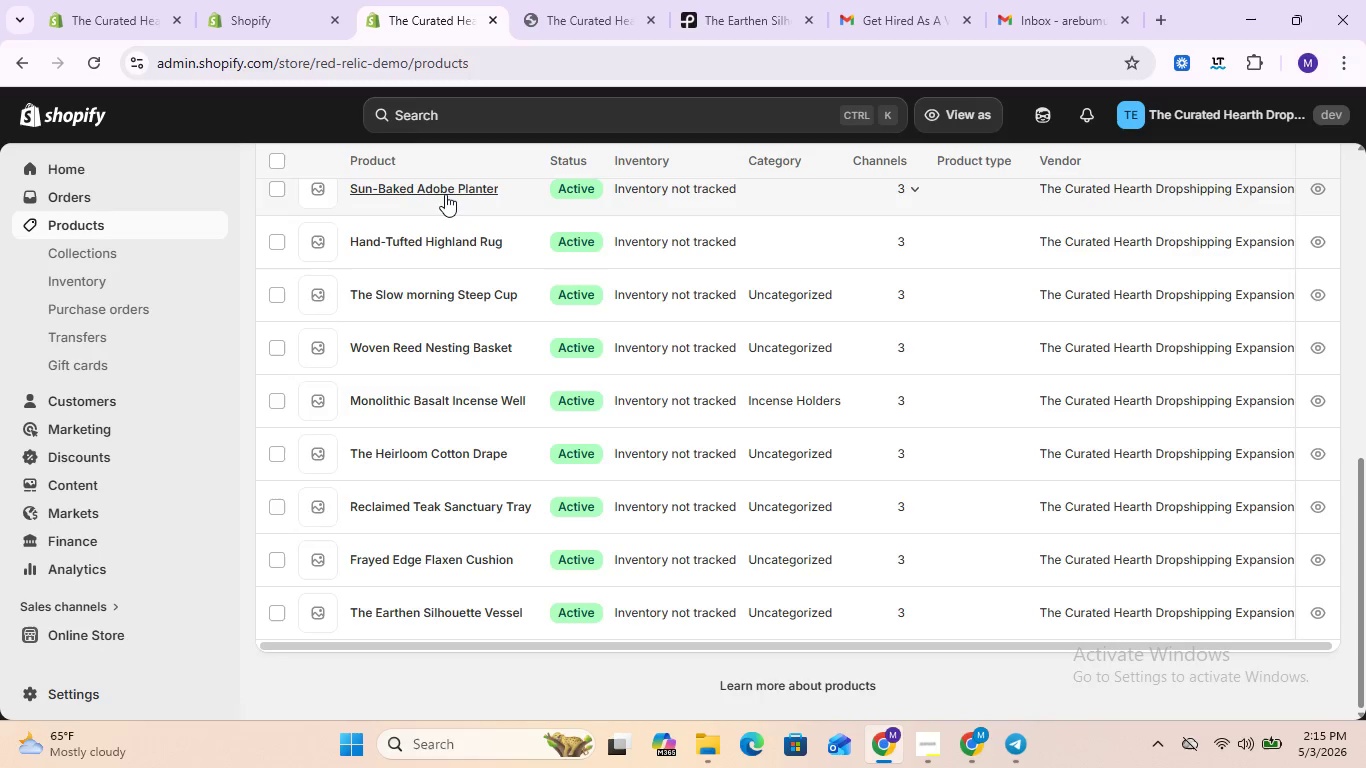 
double_click([445, 195])
 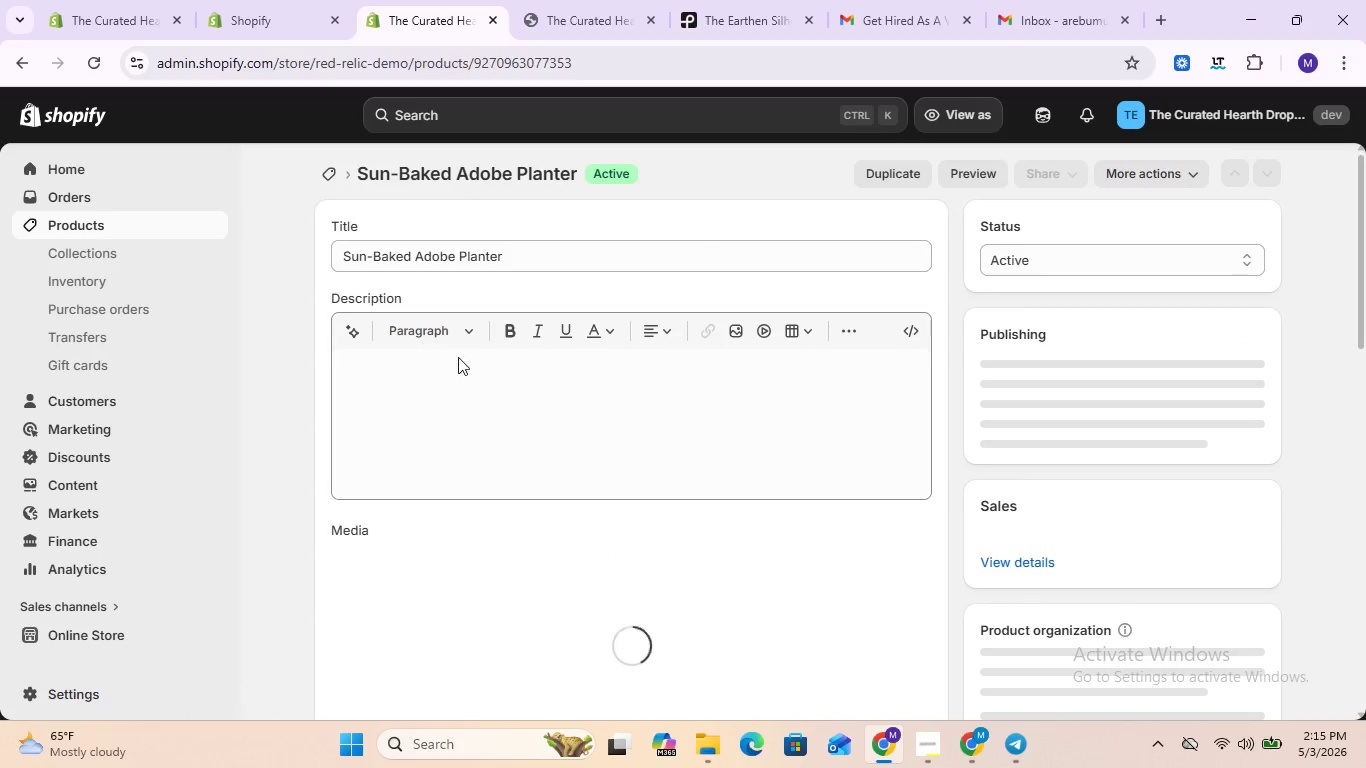 
left_click([426, 386])
 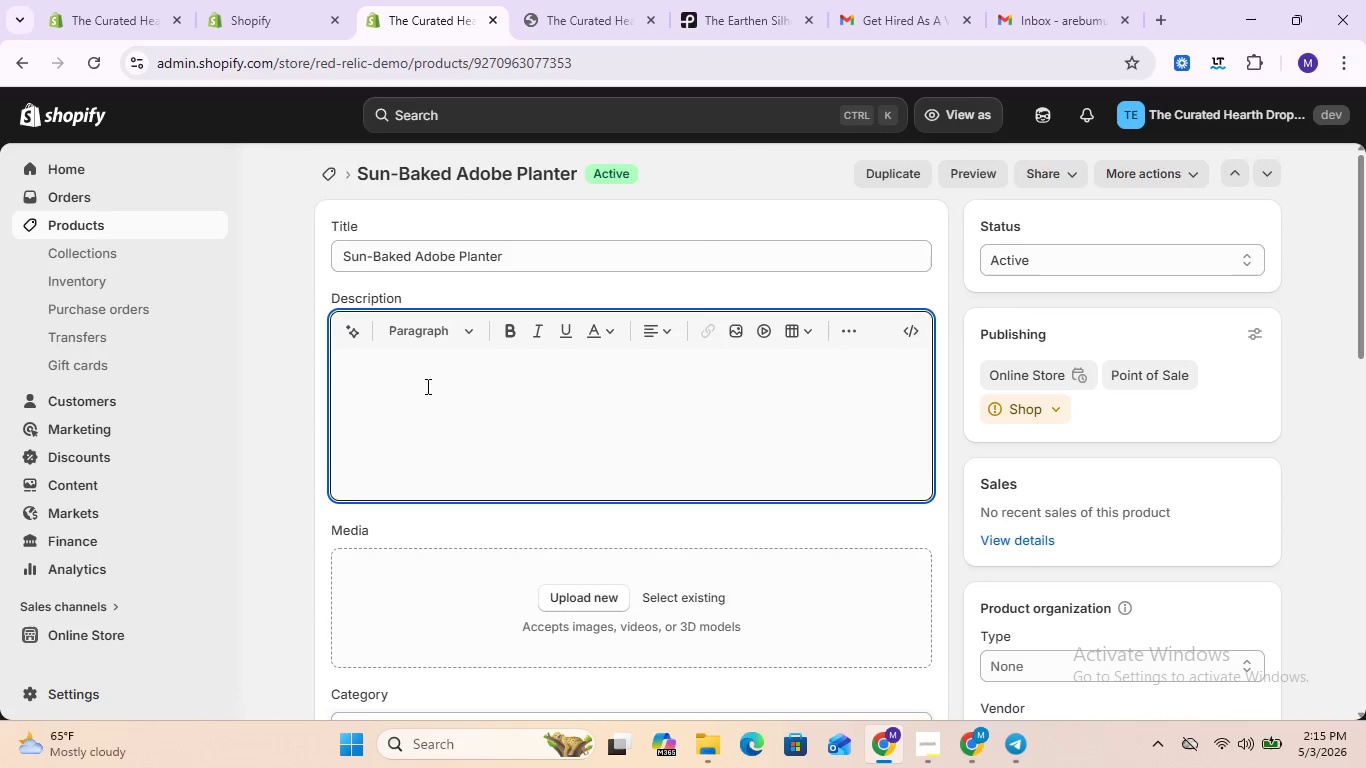 
type(A home fr)
key(Backspace)
type(or your )
 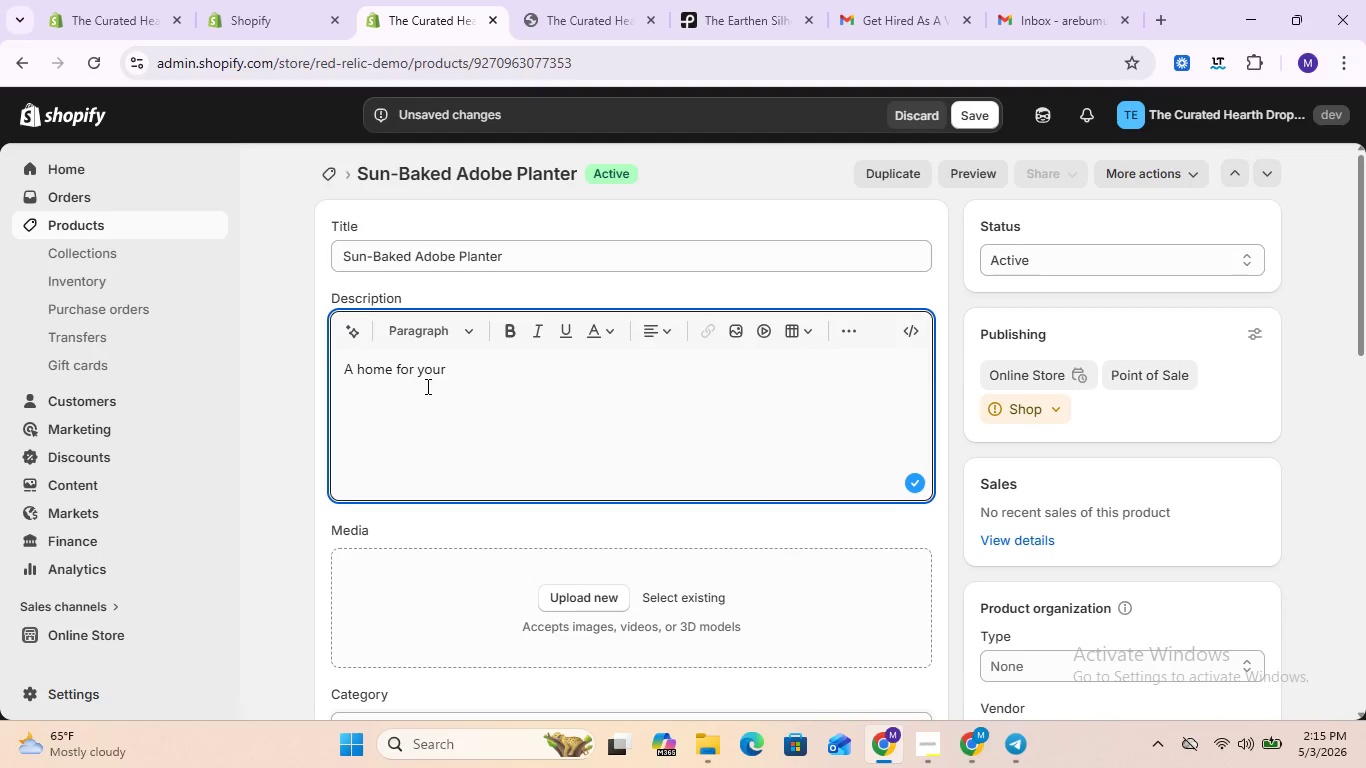 
wait(10.02)
 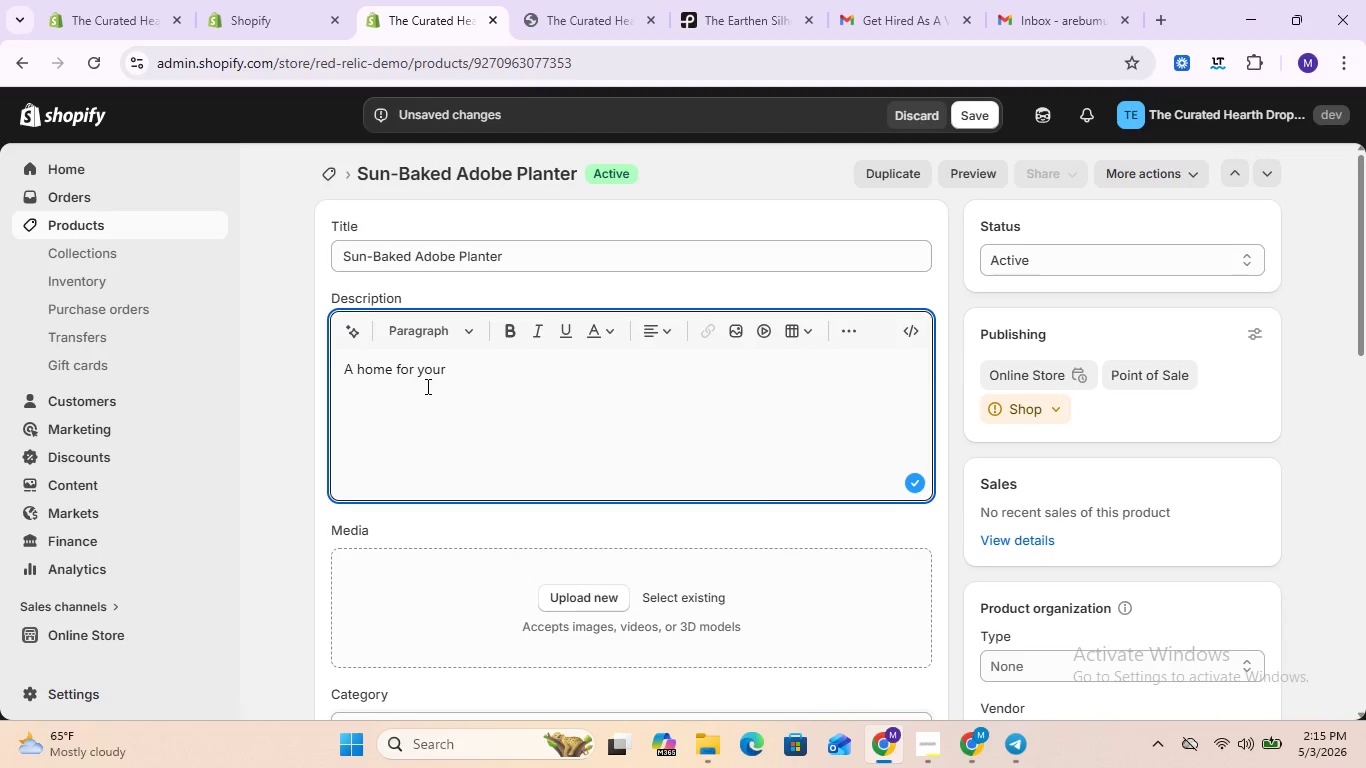 
type(greenery that feels part of the earth )
key(Backspace)
type(. This )
 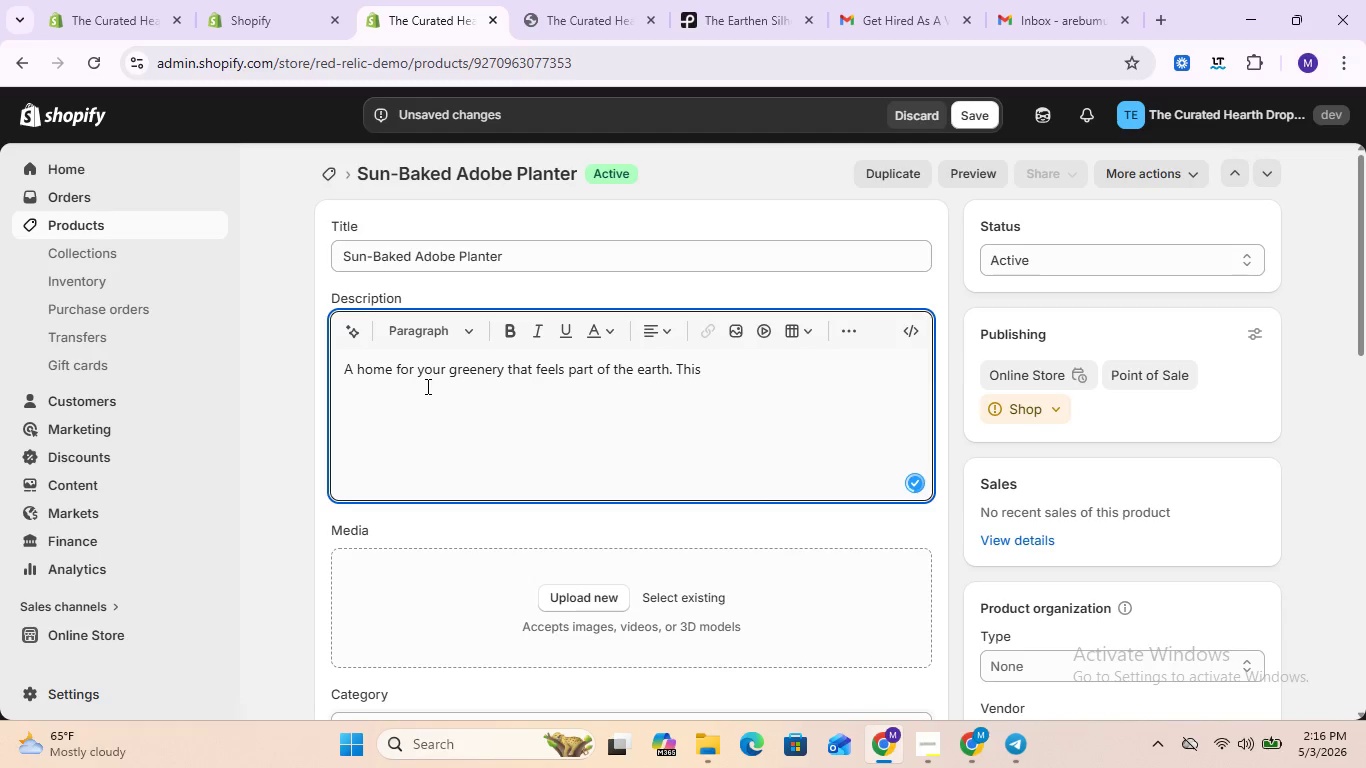 
type(terracotta planner feature )
key(Backspace)
type(s a sub)
 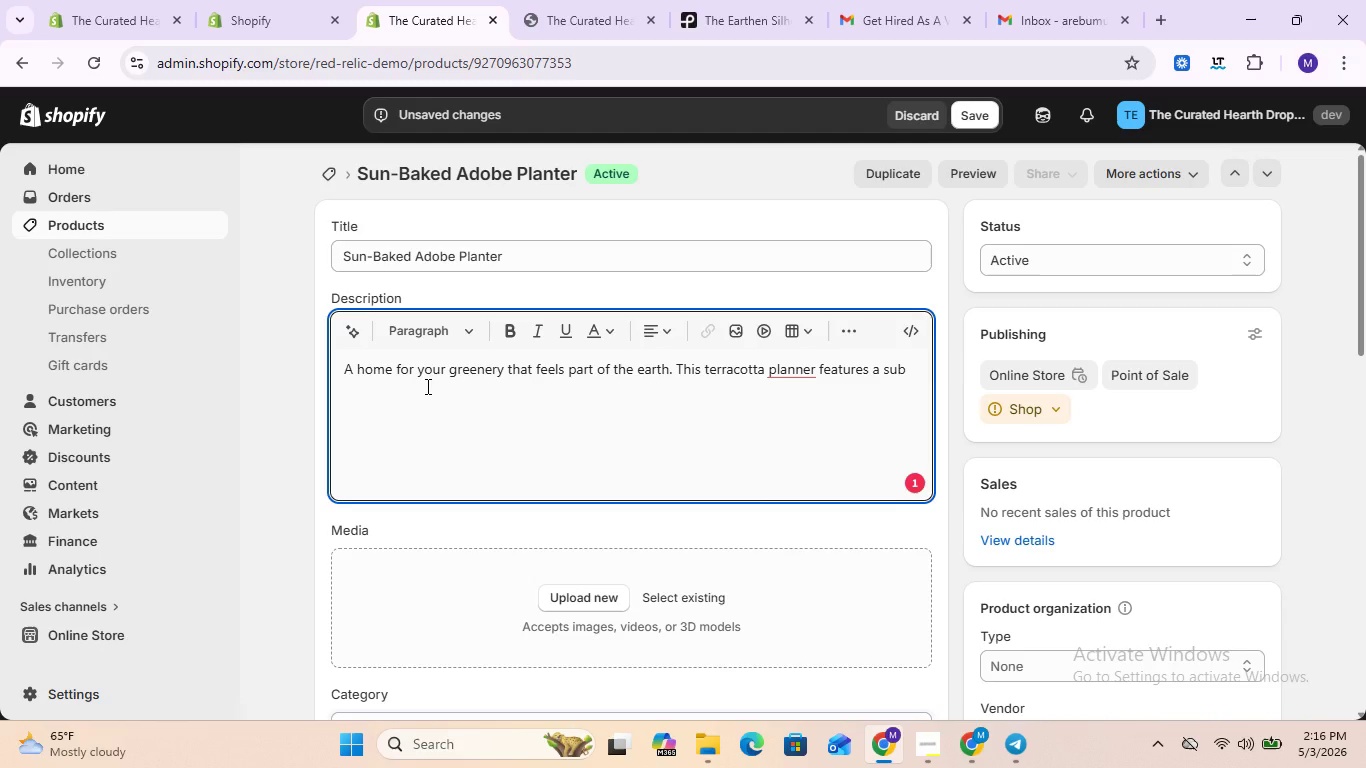 
type(tle )
key(Backspace)
type(, sun )
key(Backspace)
type(-baked texture )
 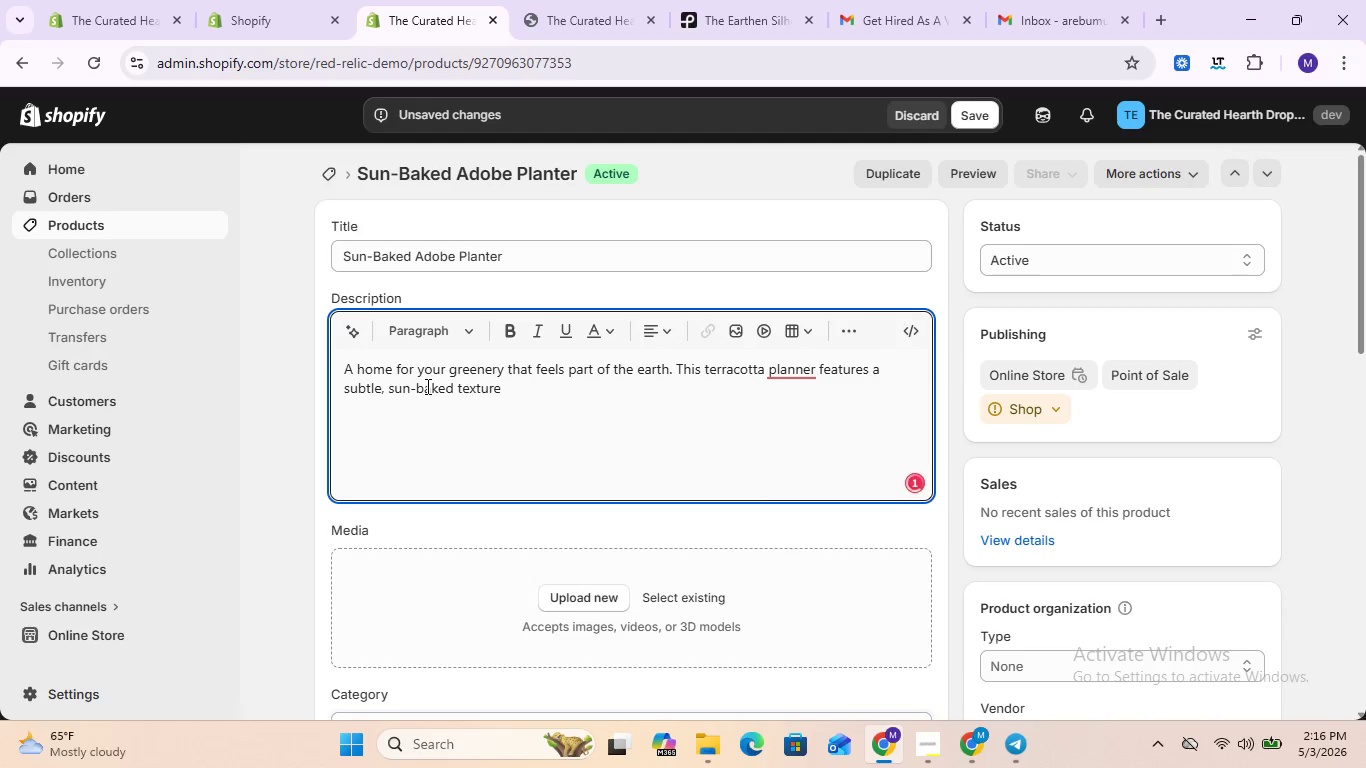 
key(Backspace)
type( that )
 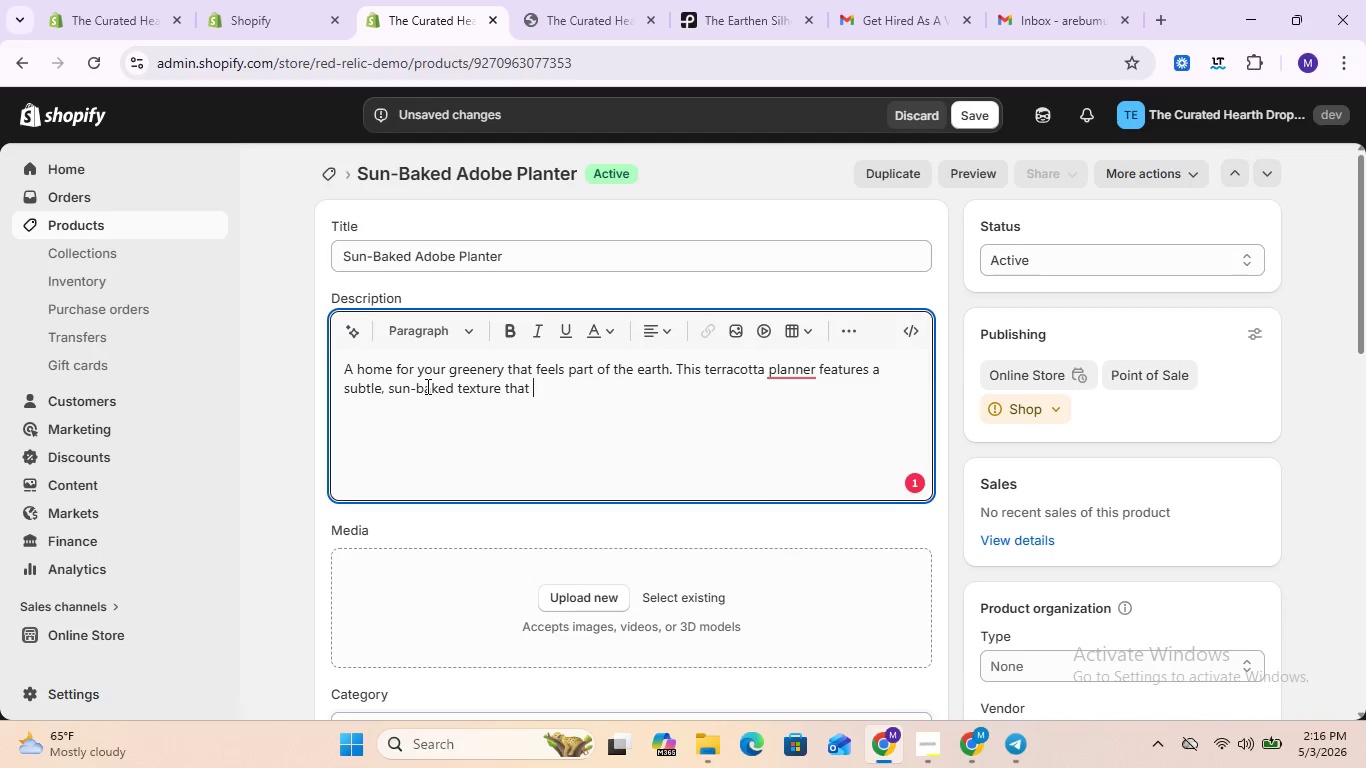 
type(complements )
 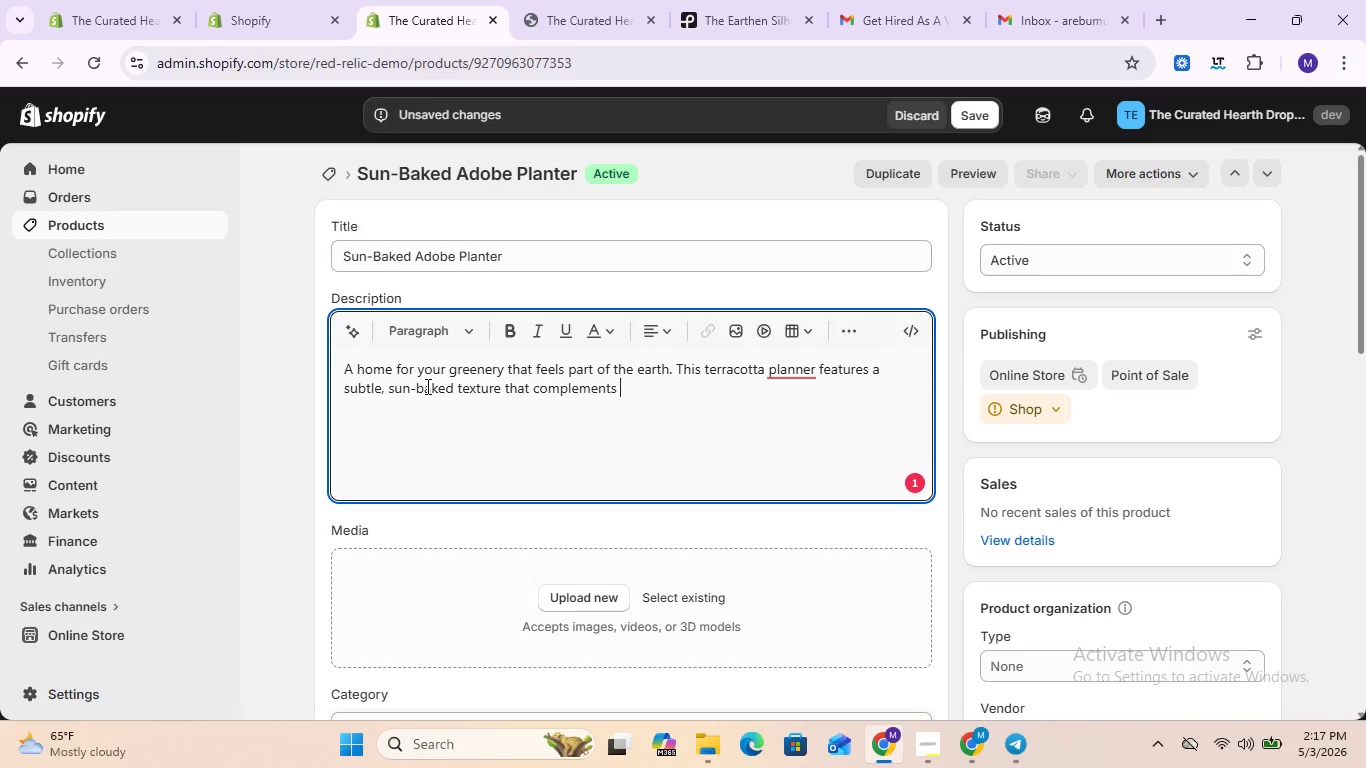 
type(the vibrant life of )
 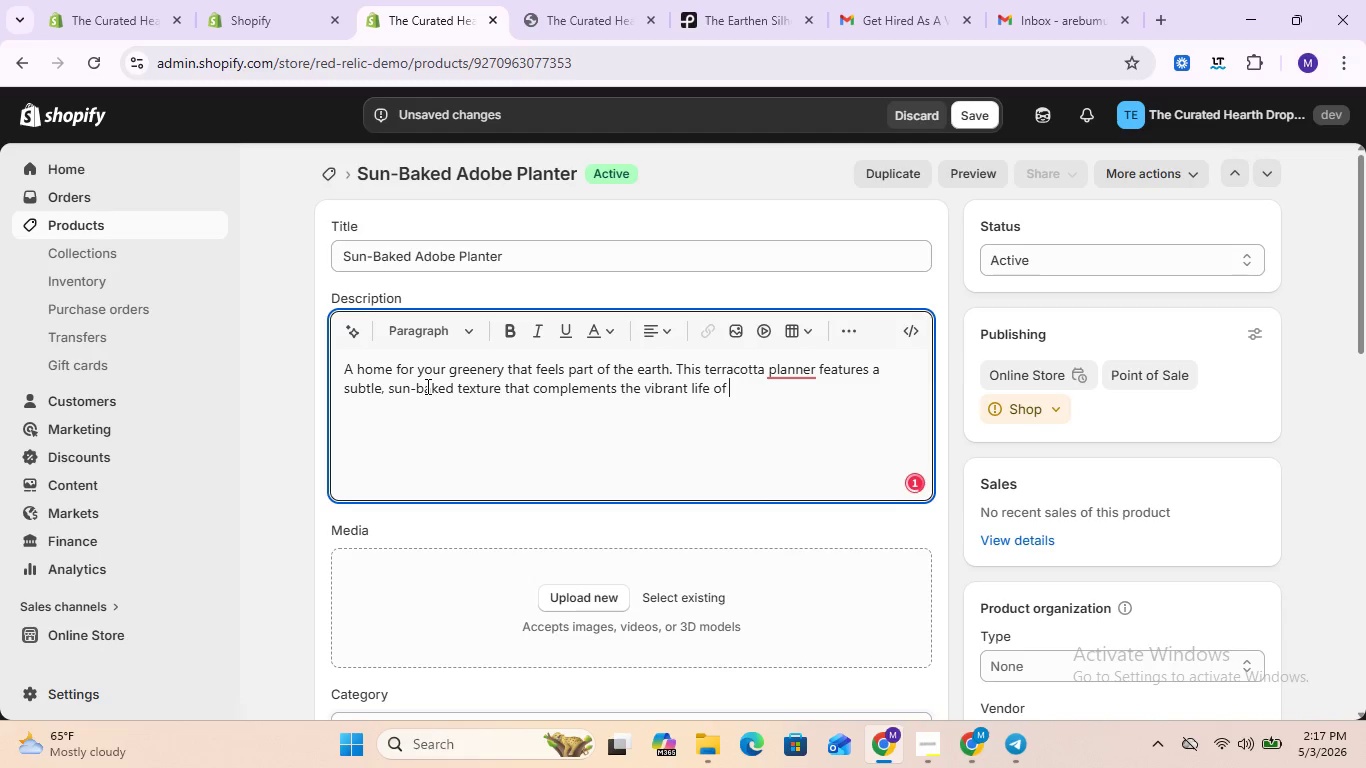 
type(indoor plants )
key(Backspace)
type(.)
 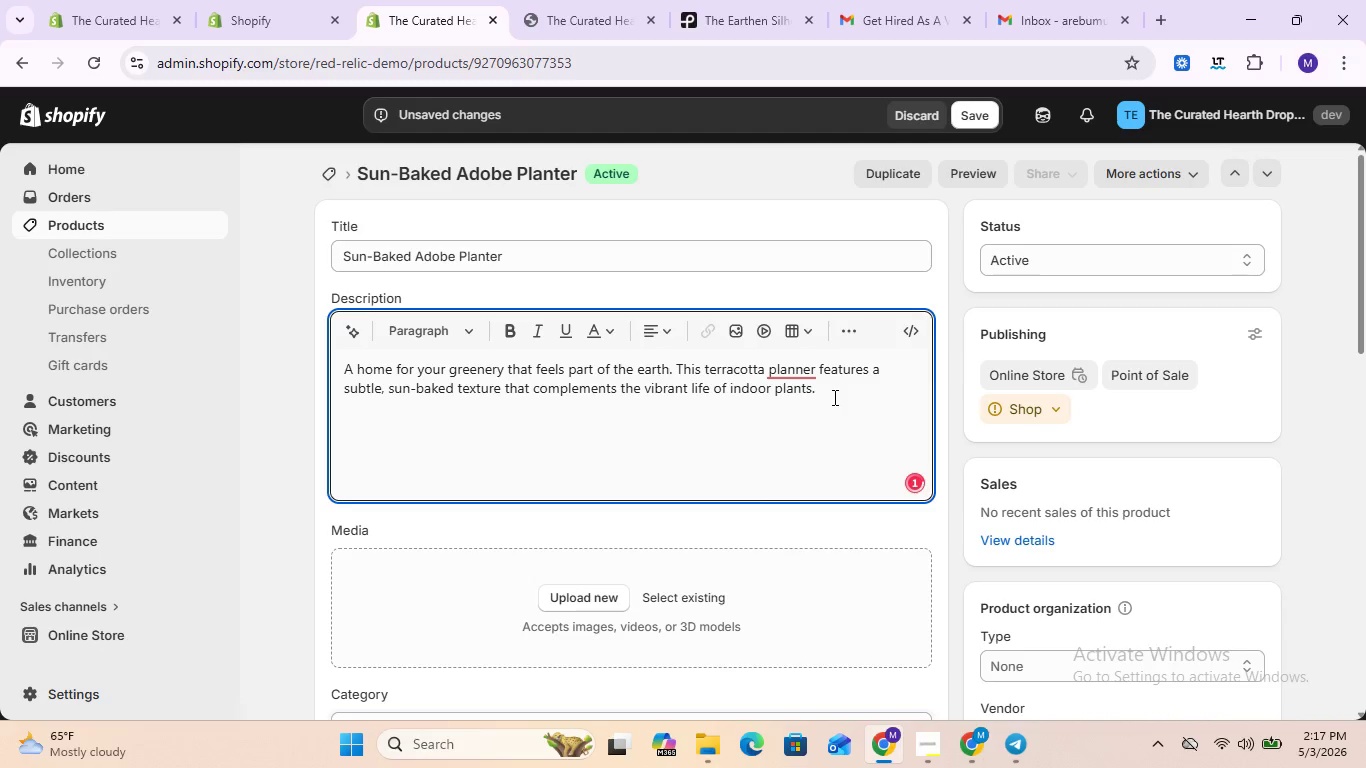 
left_click([794, 376])
 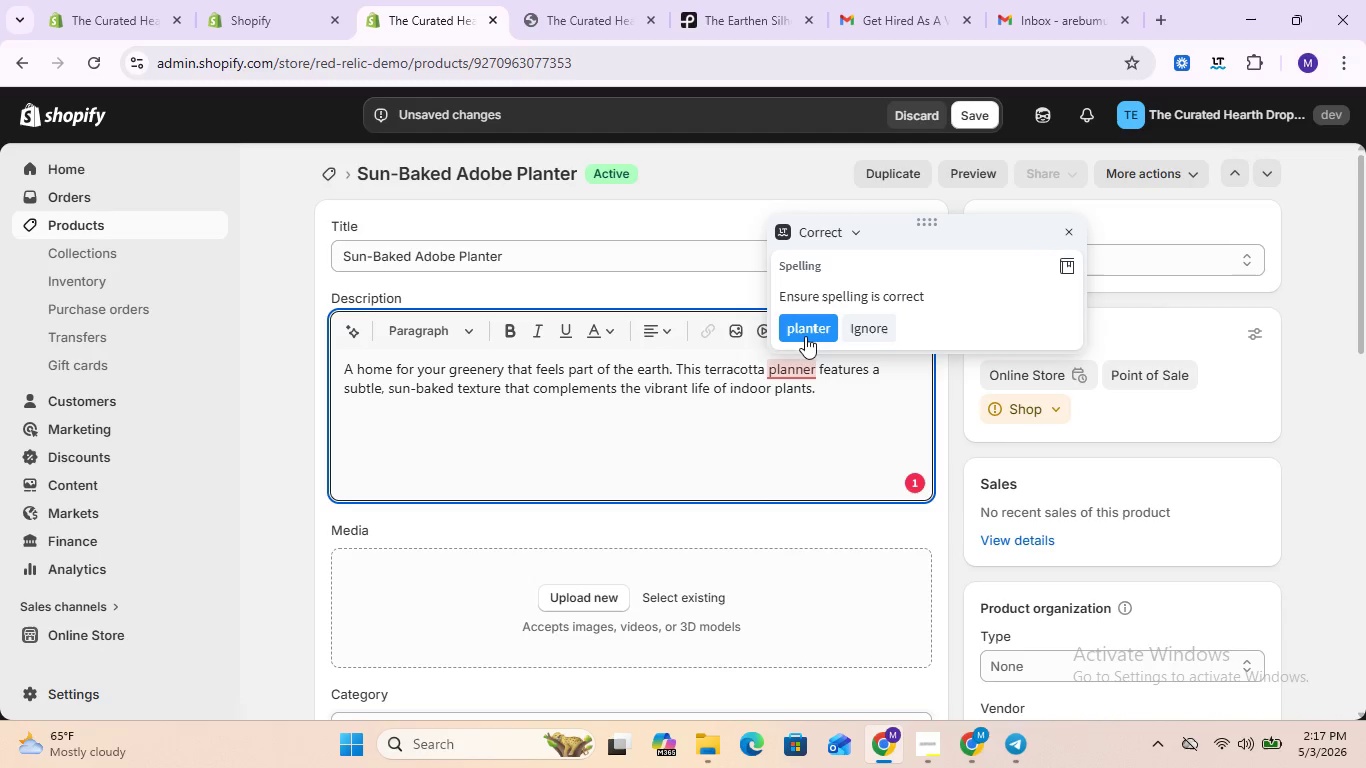 
left_click([806, 334])
 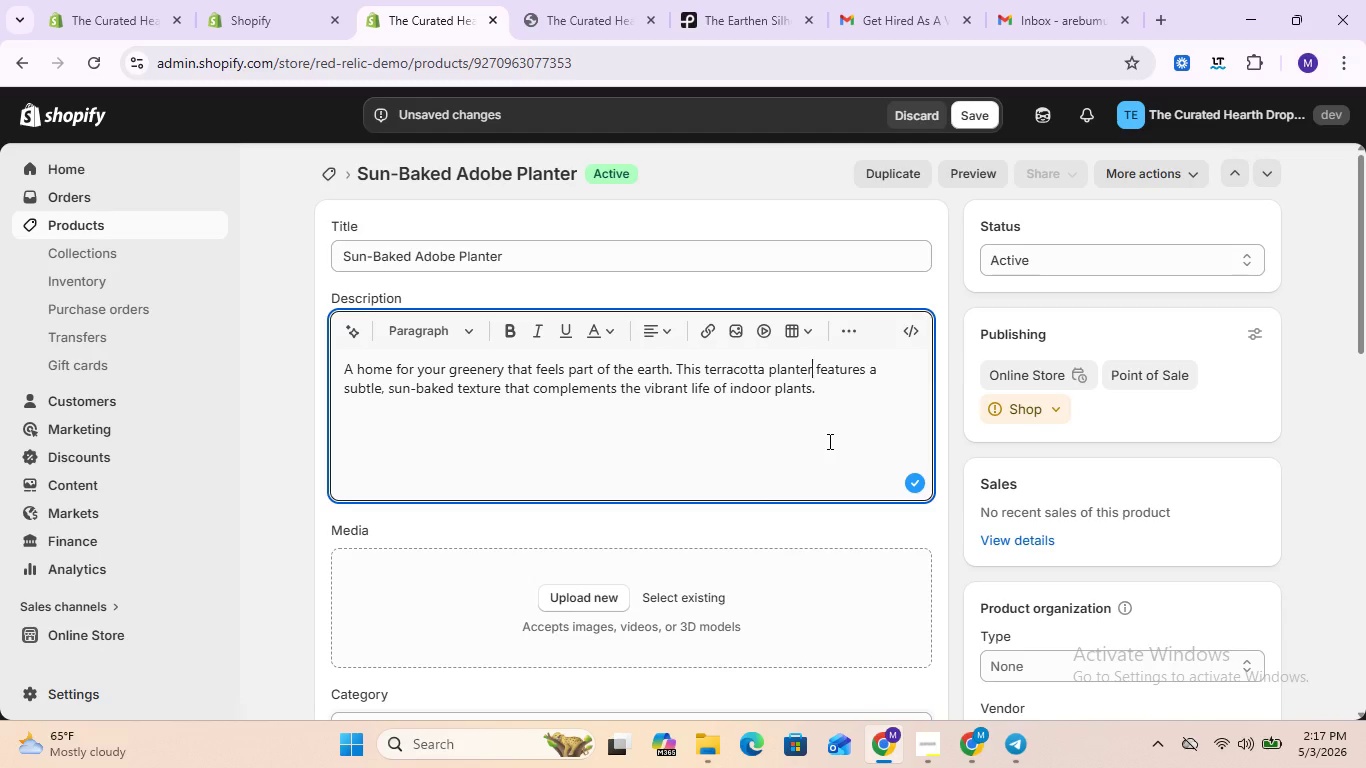 
scroll: coordinate [720, 482], scroll_direction: down, amount: 3.0
 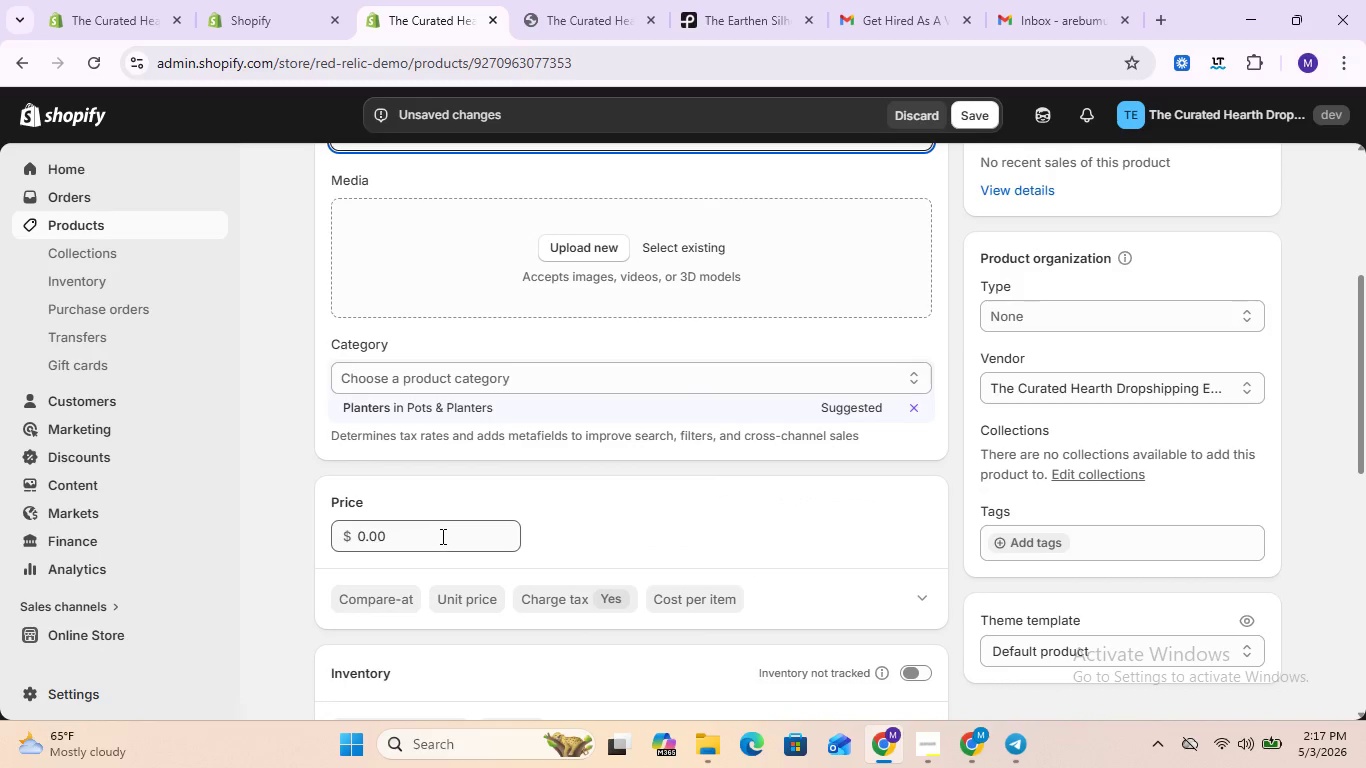 
double_click([441, 536])
 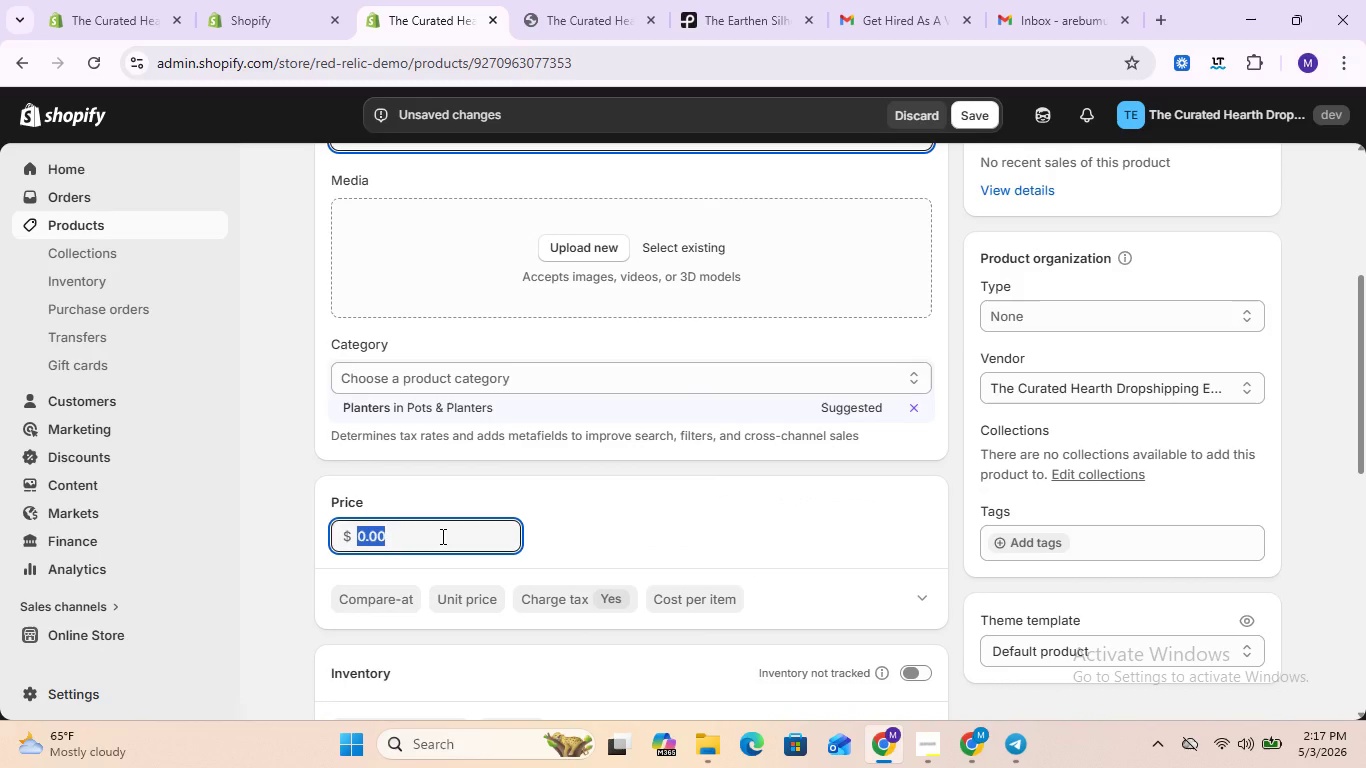 
triple_click([441, 536])
 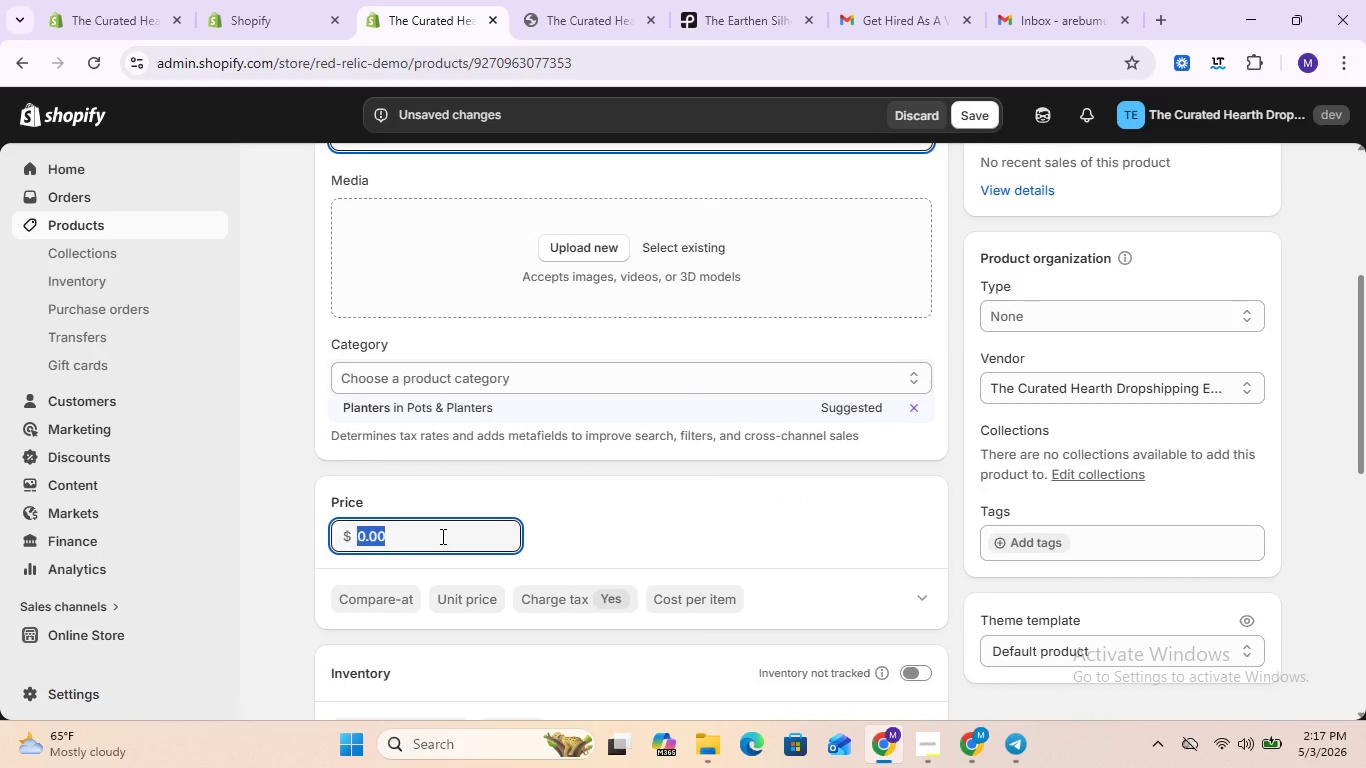 
type(36.93)
key(Backspace)
type(2)
 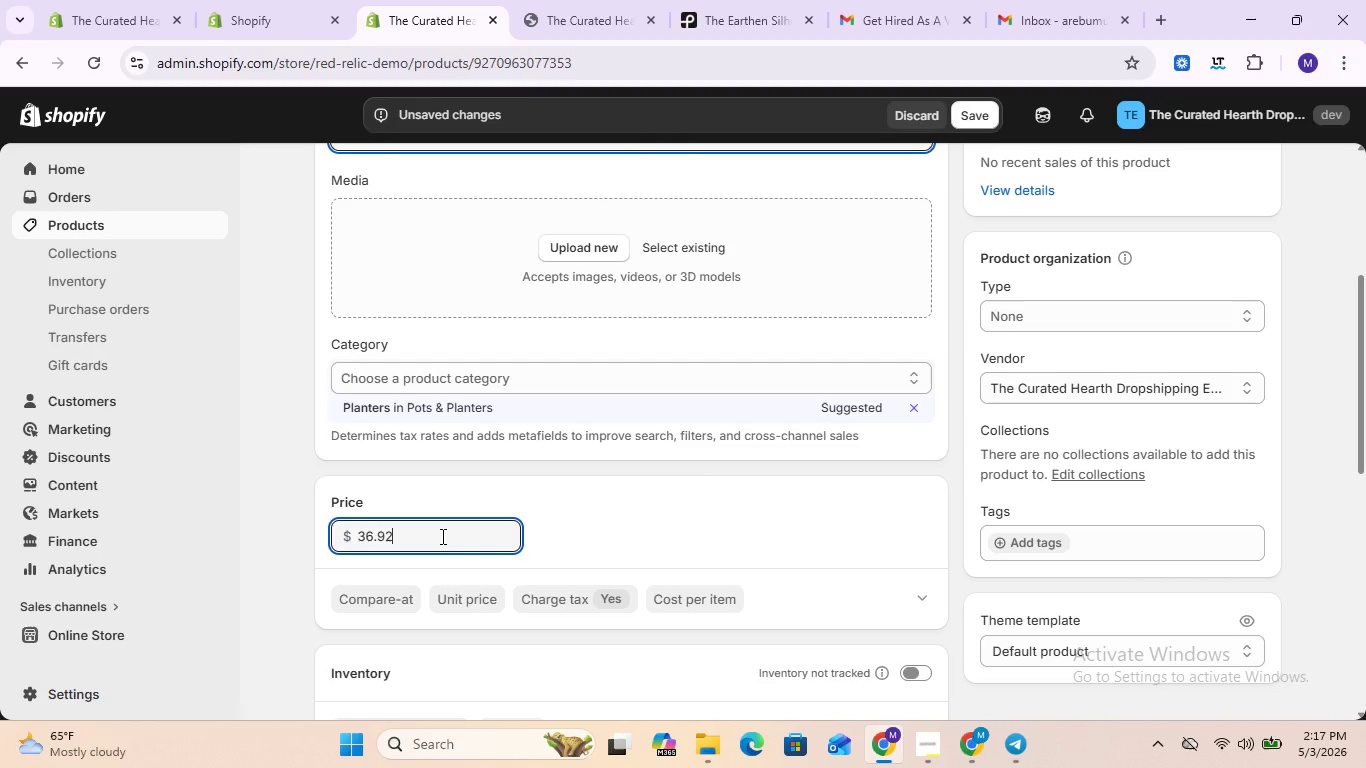 
scroll: coordinate [601, 520], scroll_direction: down, amount: 3.0
 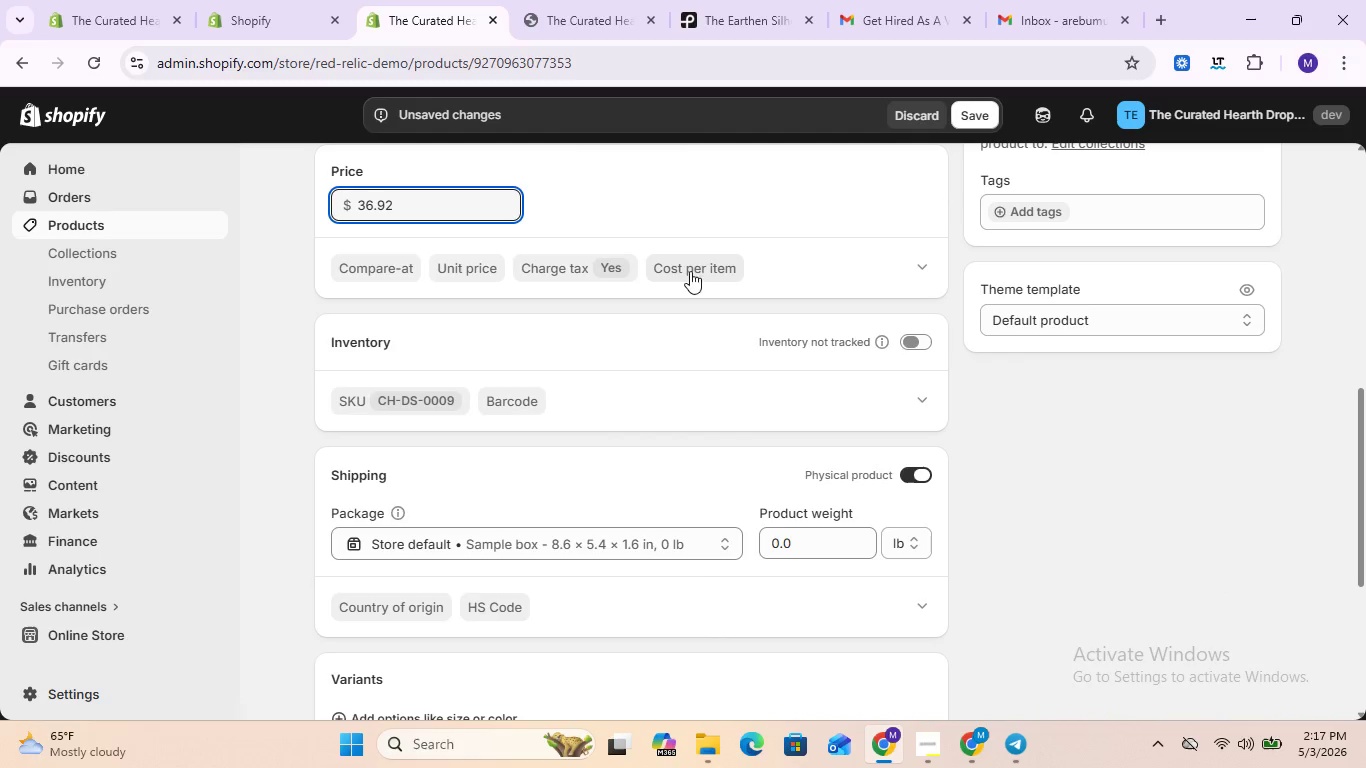 
left_click([692, 267])
 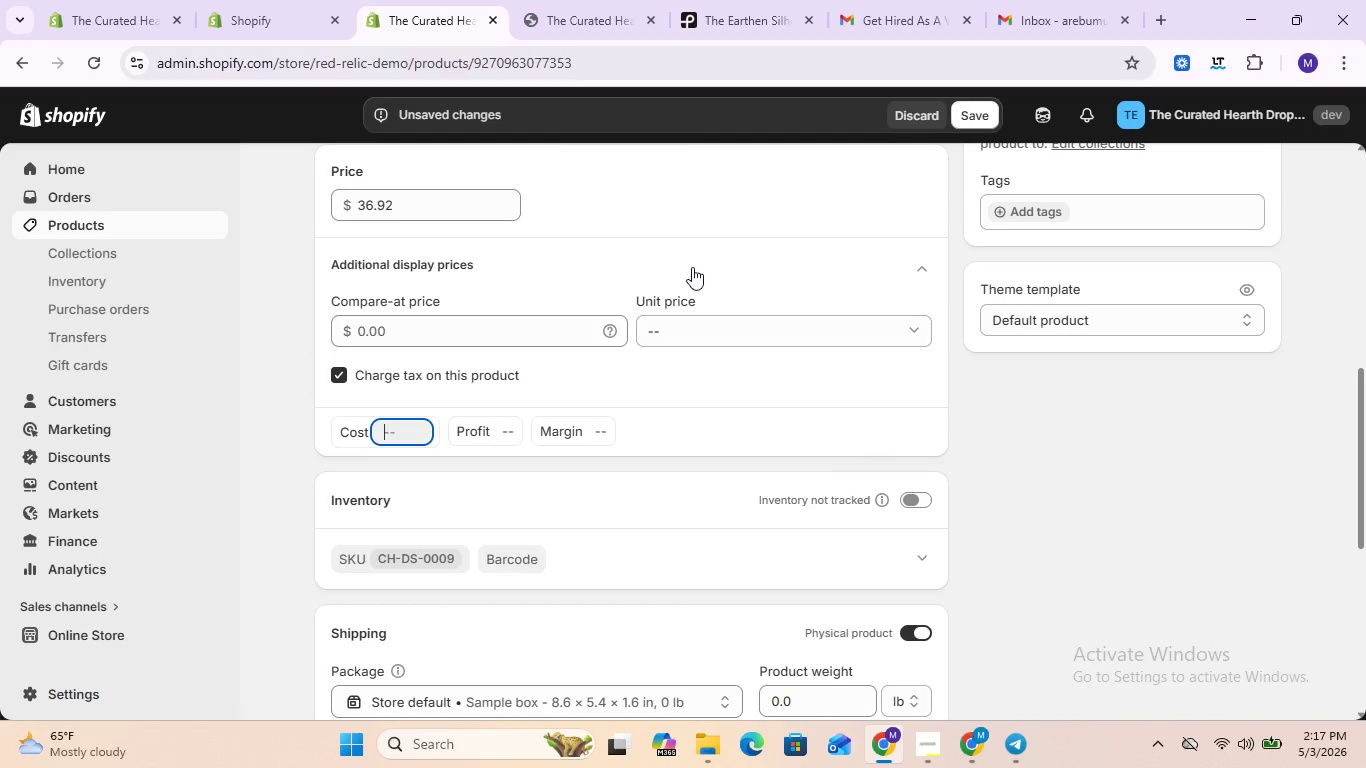 
type(24)
 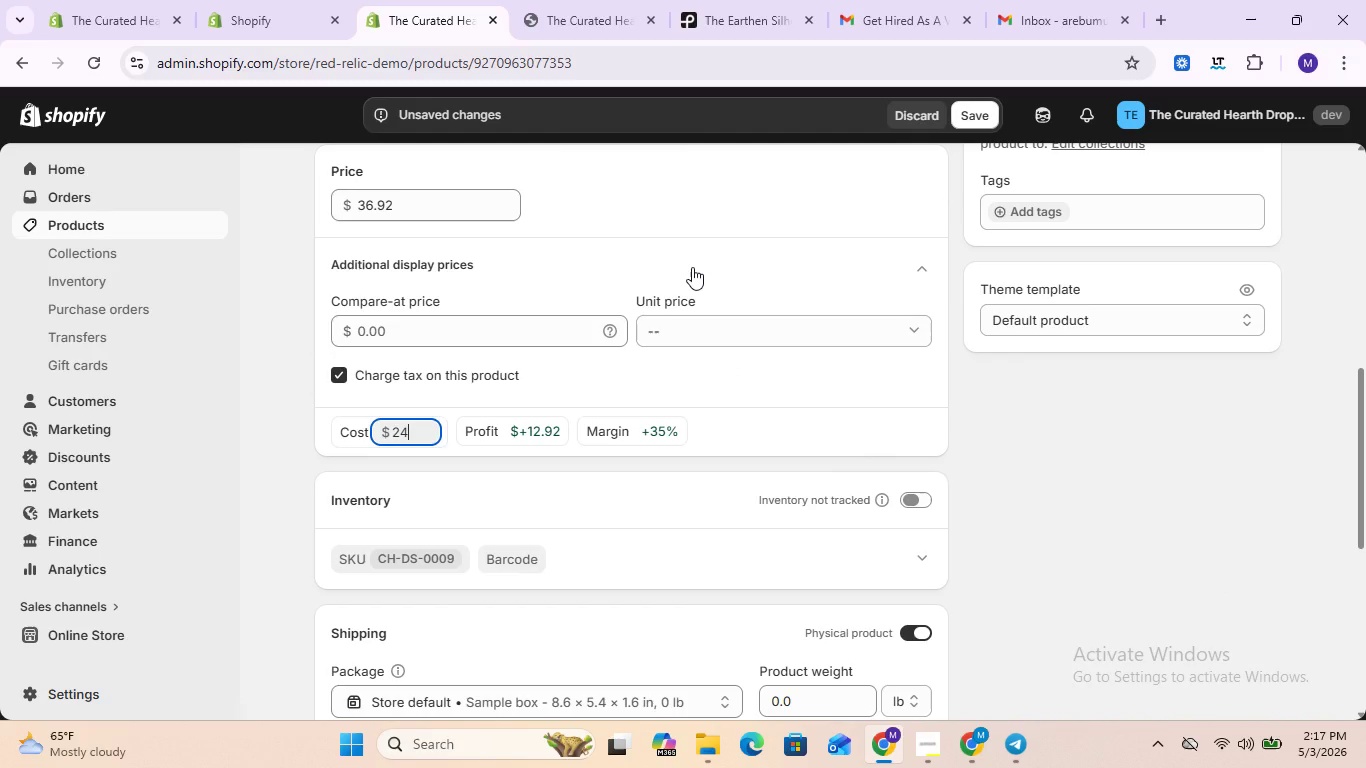 
key(Enter)
 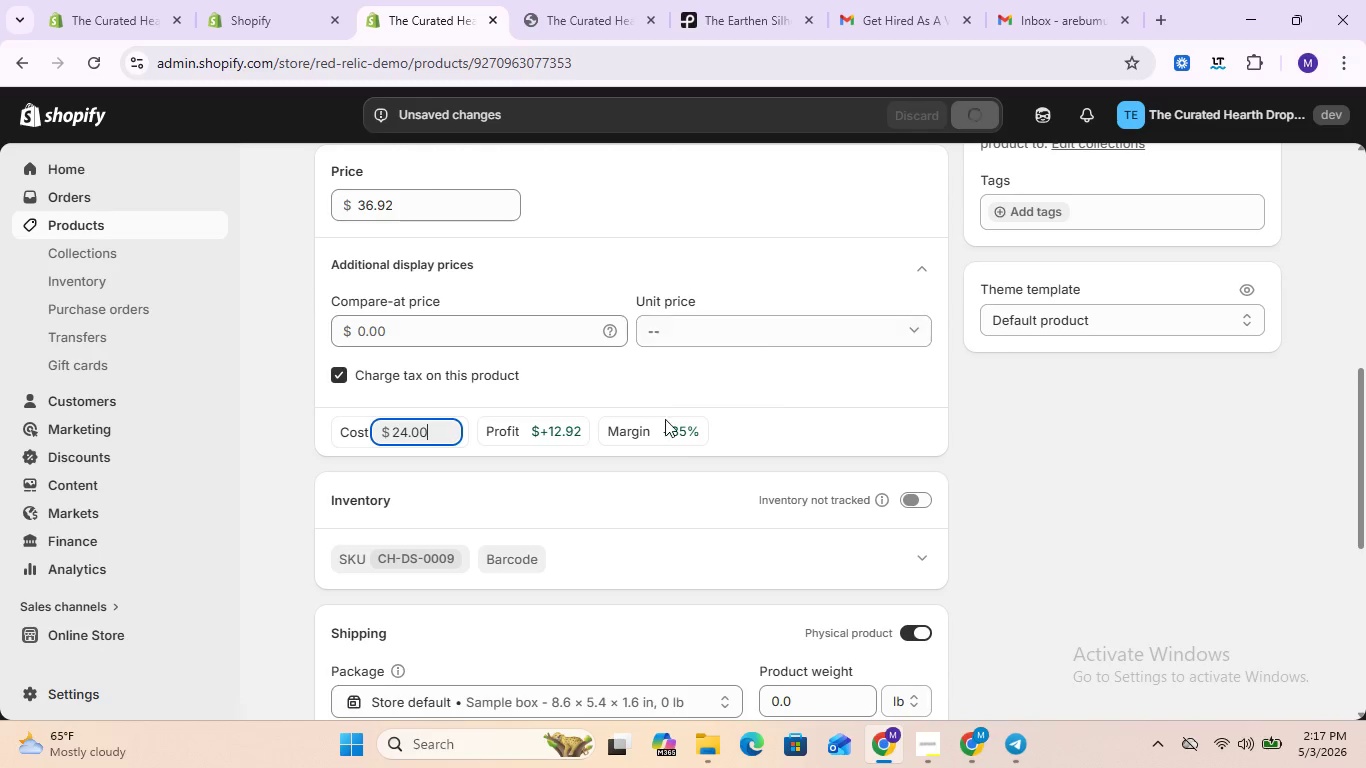 
scroll: coordinate [740, 441], scroll_direction: down, amount: 3.0
 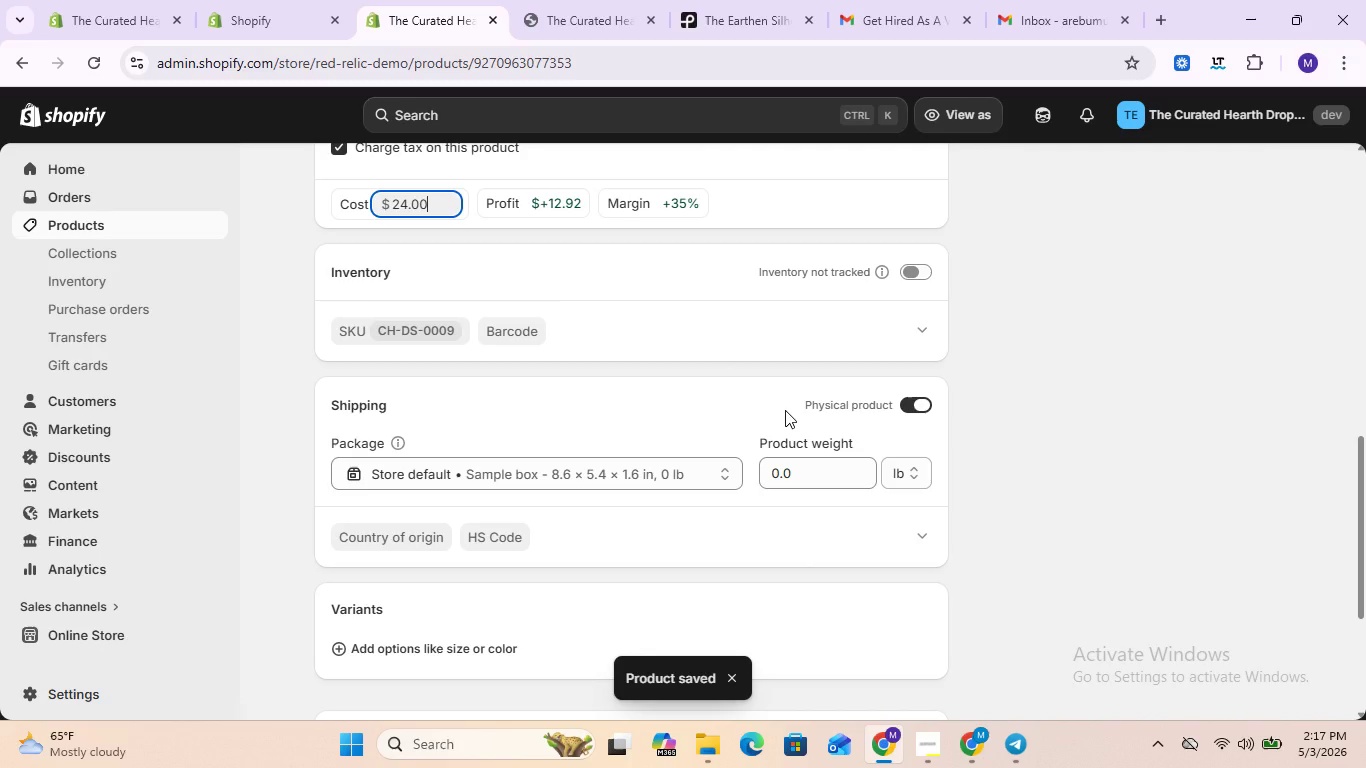 
scroll: coordinate [785, 410], scroll_direction: up, amount: 11.0
 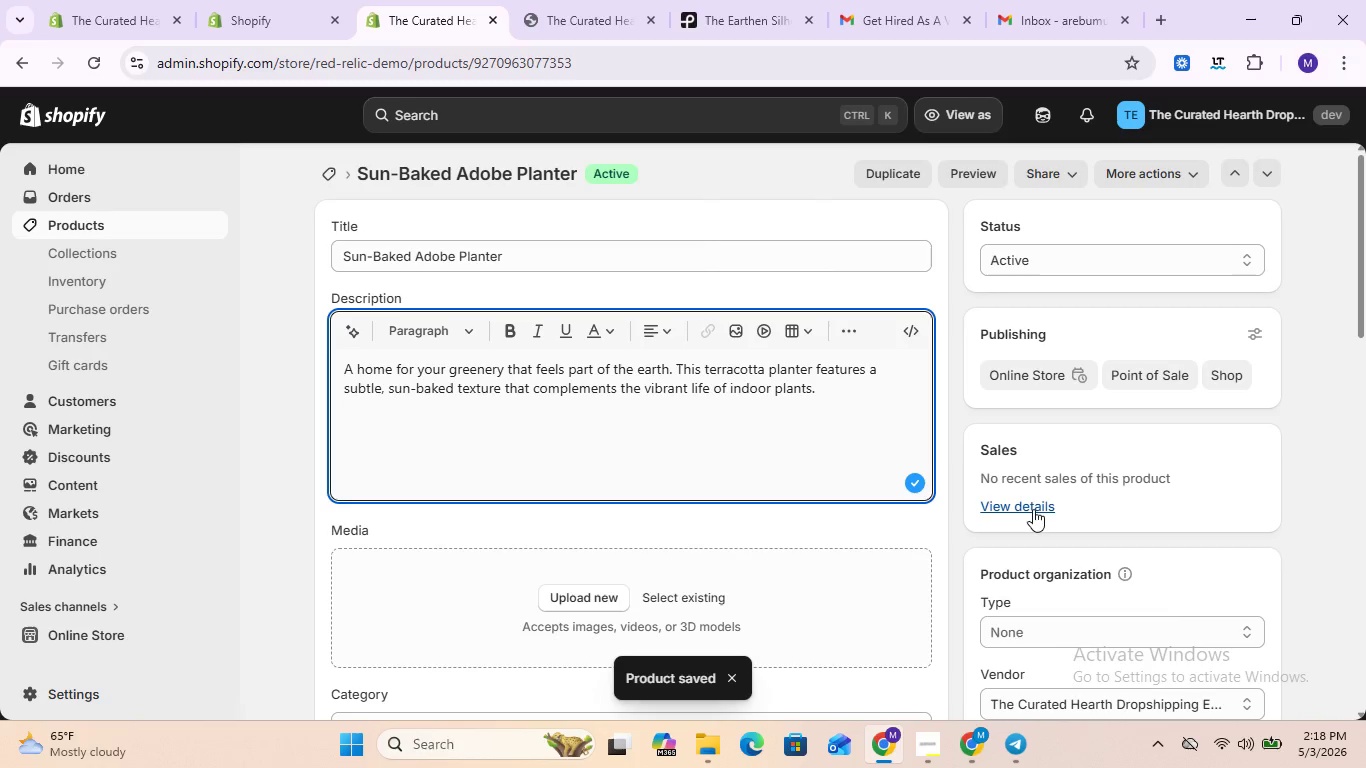 
scroll: coordinate [1033, 509], scroll_direction: down, amount: 1.0
 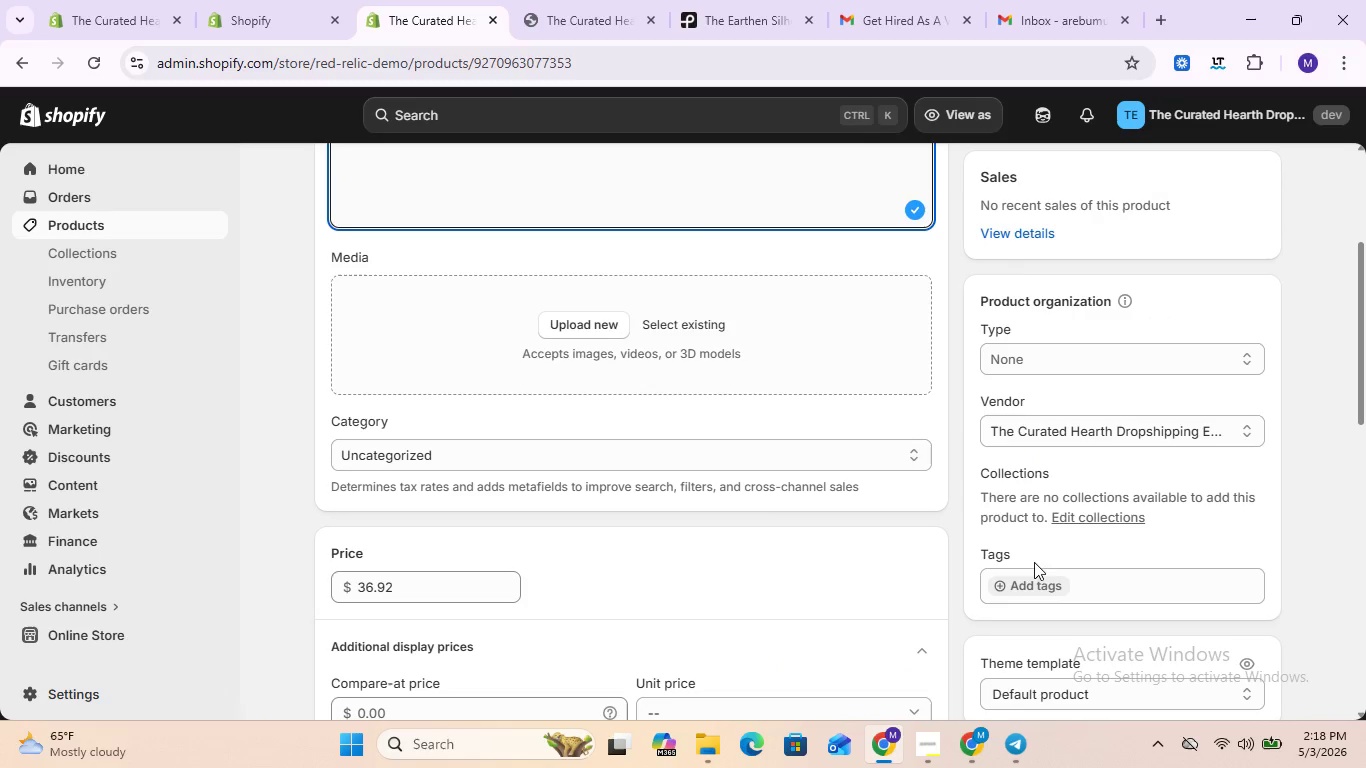 
left_click([1033, 585])
 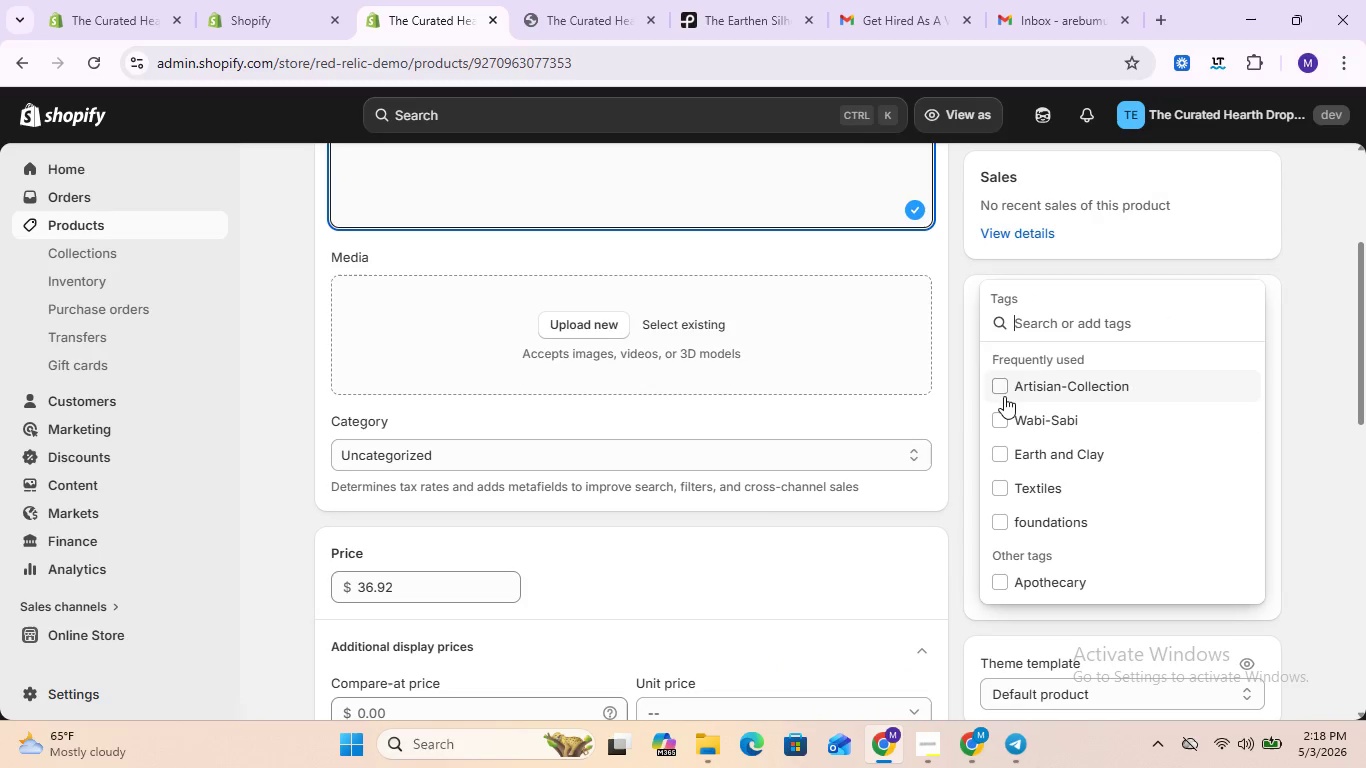 
left_click([1003, 392])
 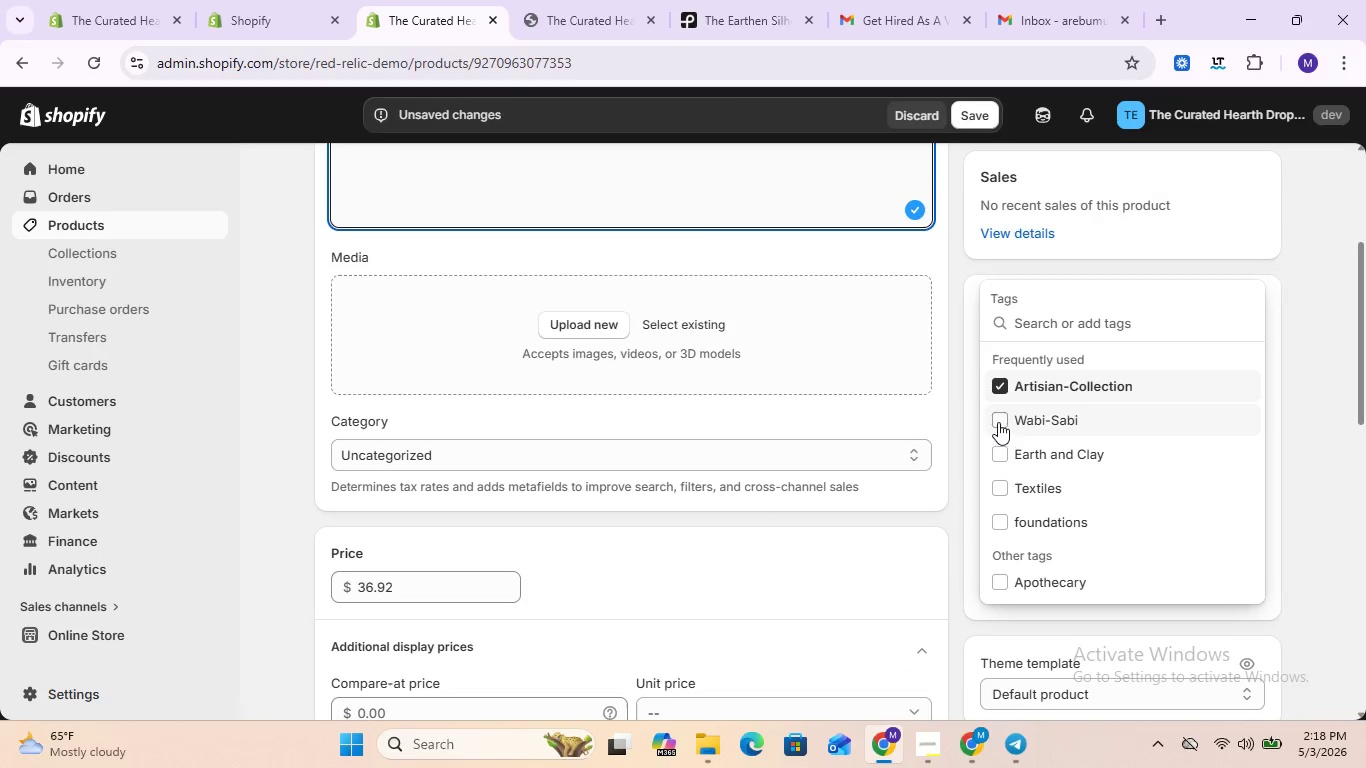 
left_click([998, 422])
 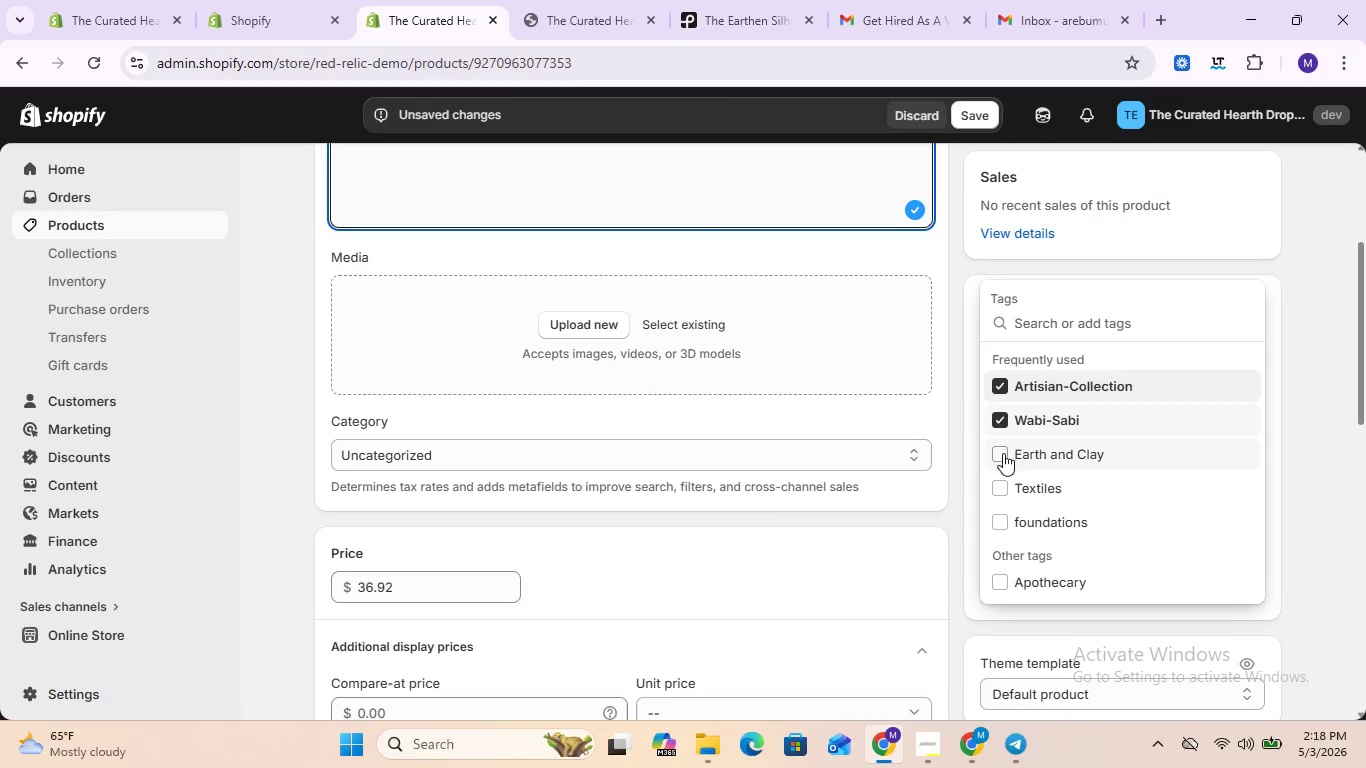 
left_click([1003, 453])
 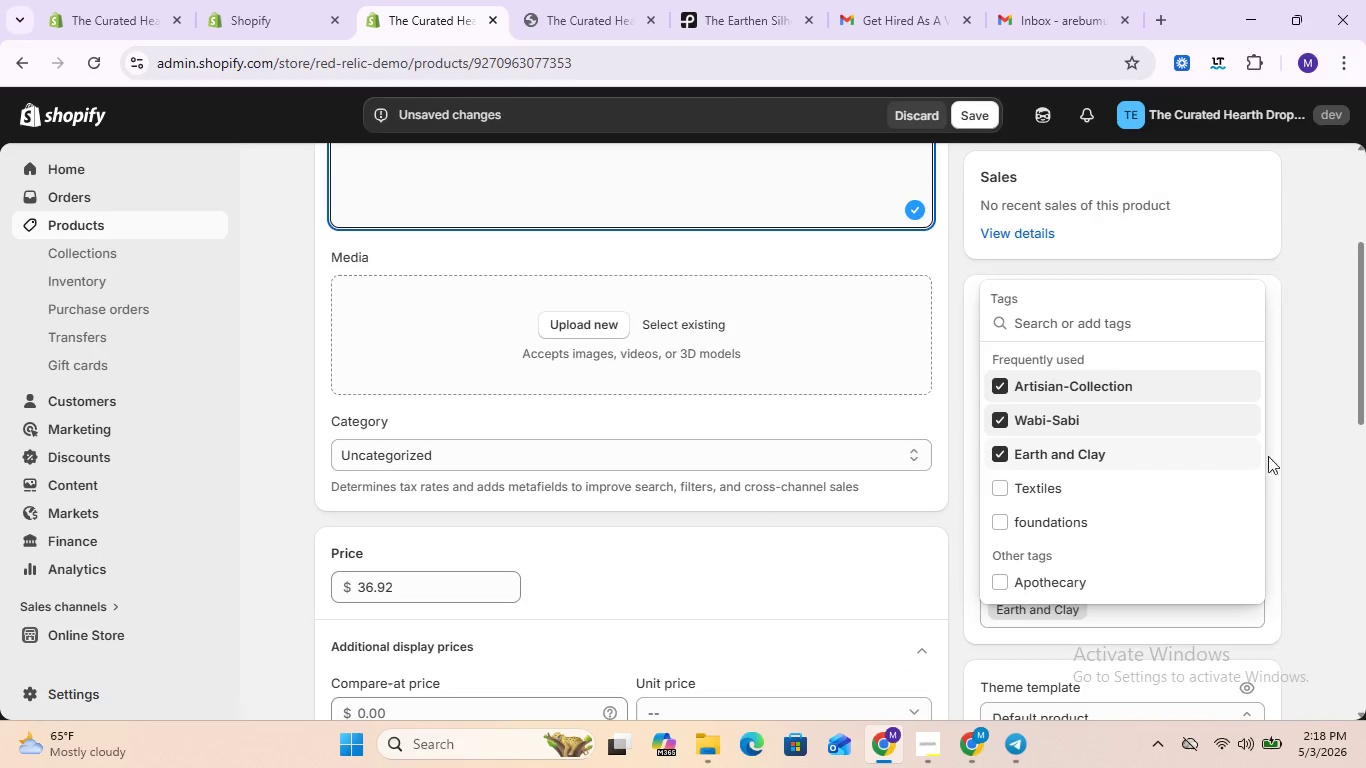 
left_click([1323, 448])
 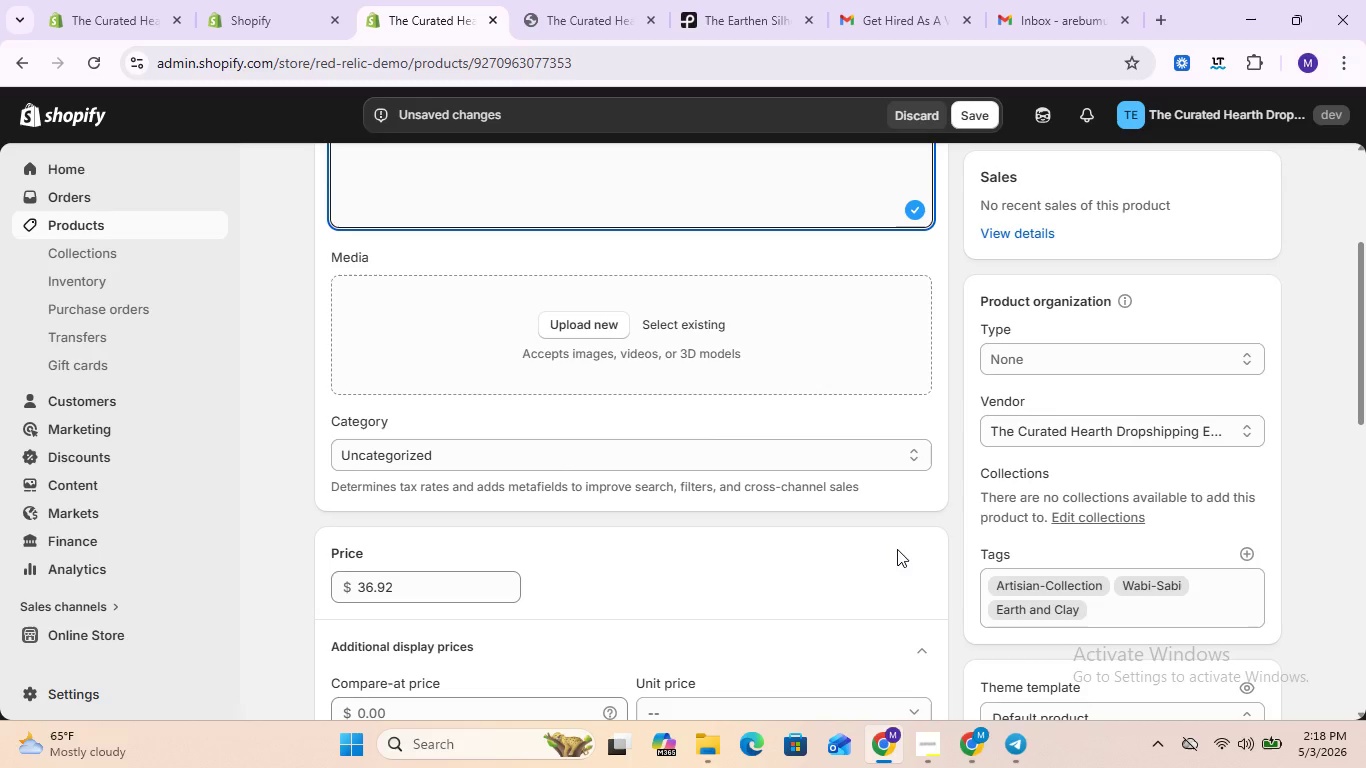 
scroll: coordinate [779, 582], scroll_direction: down, amount: 15.0
 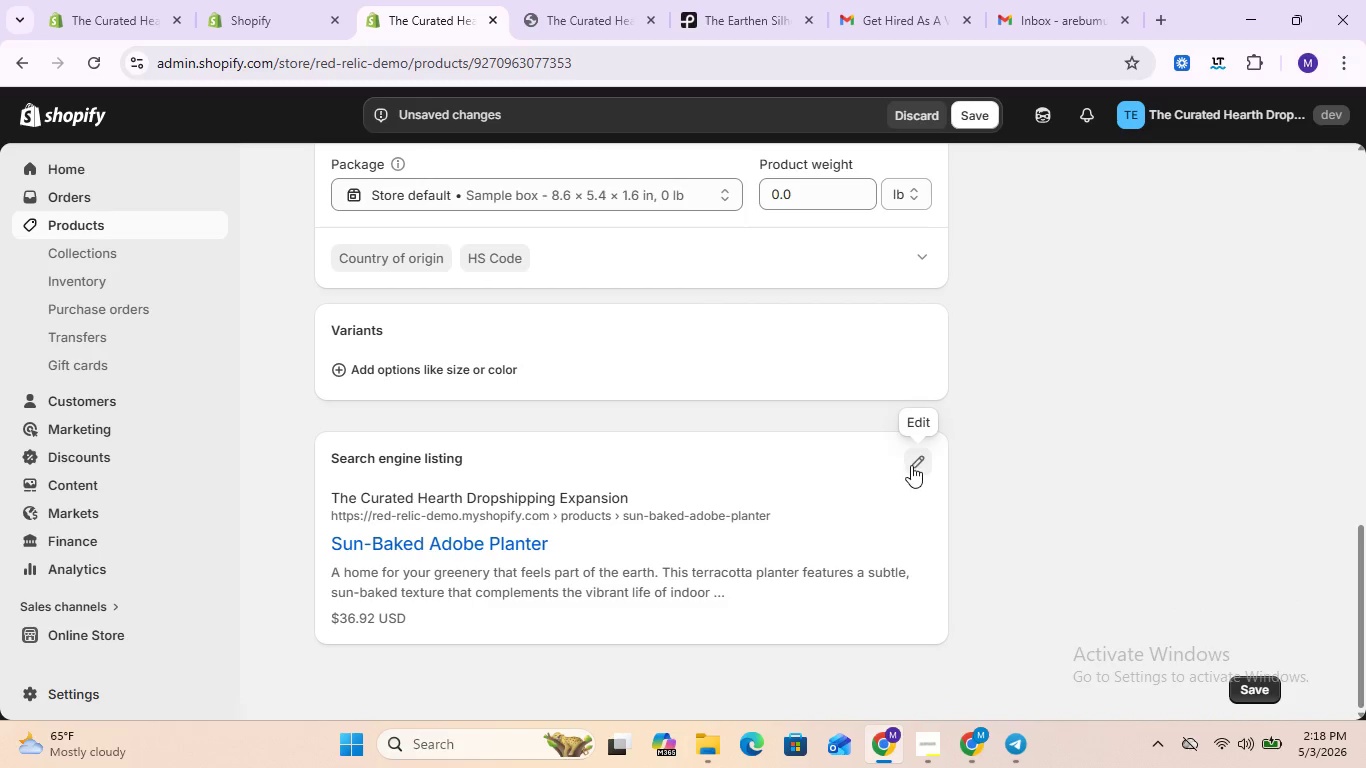 
left_click([911, 465])
 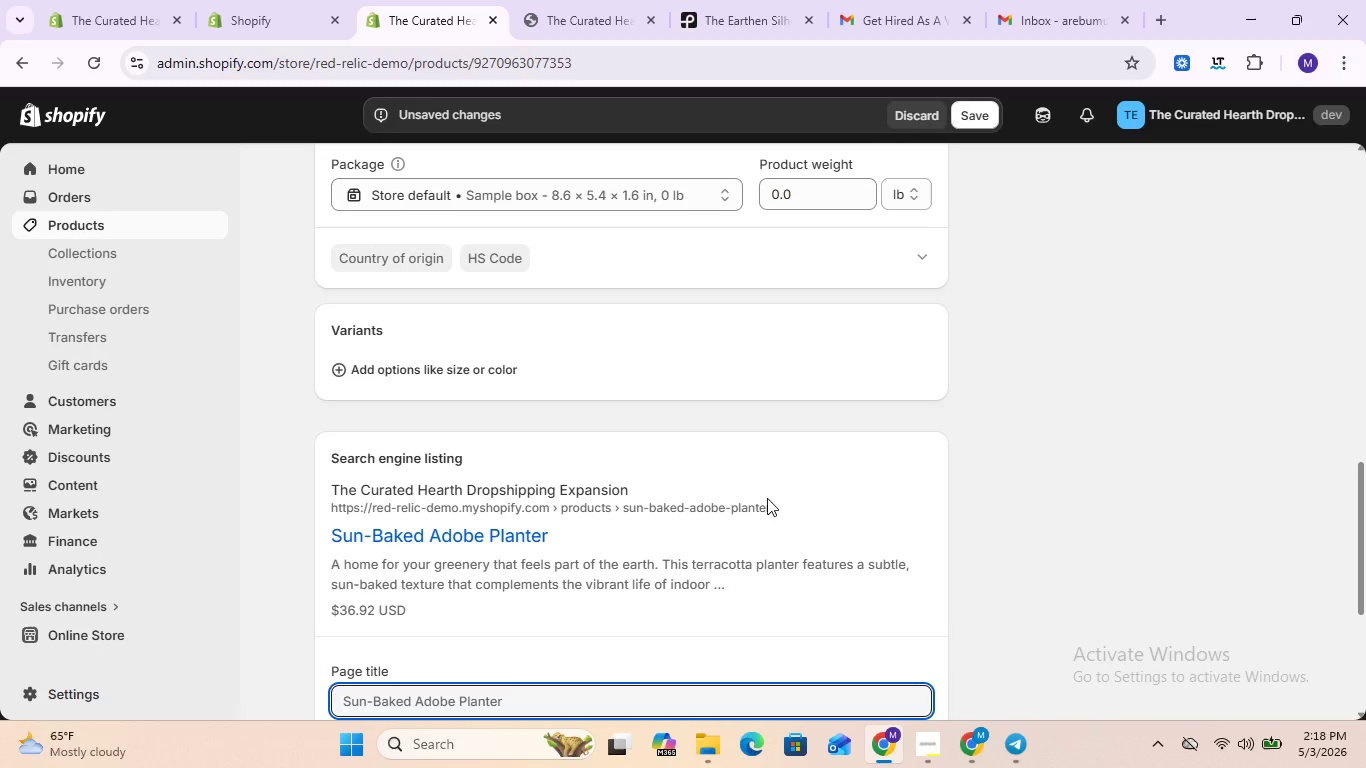 
scroll: coordinate [764, 499], scroll_direction: down, amount: 2.0
 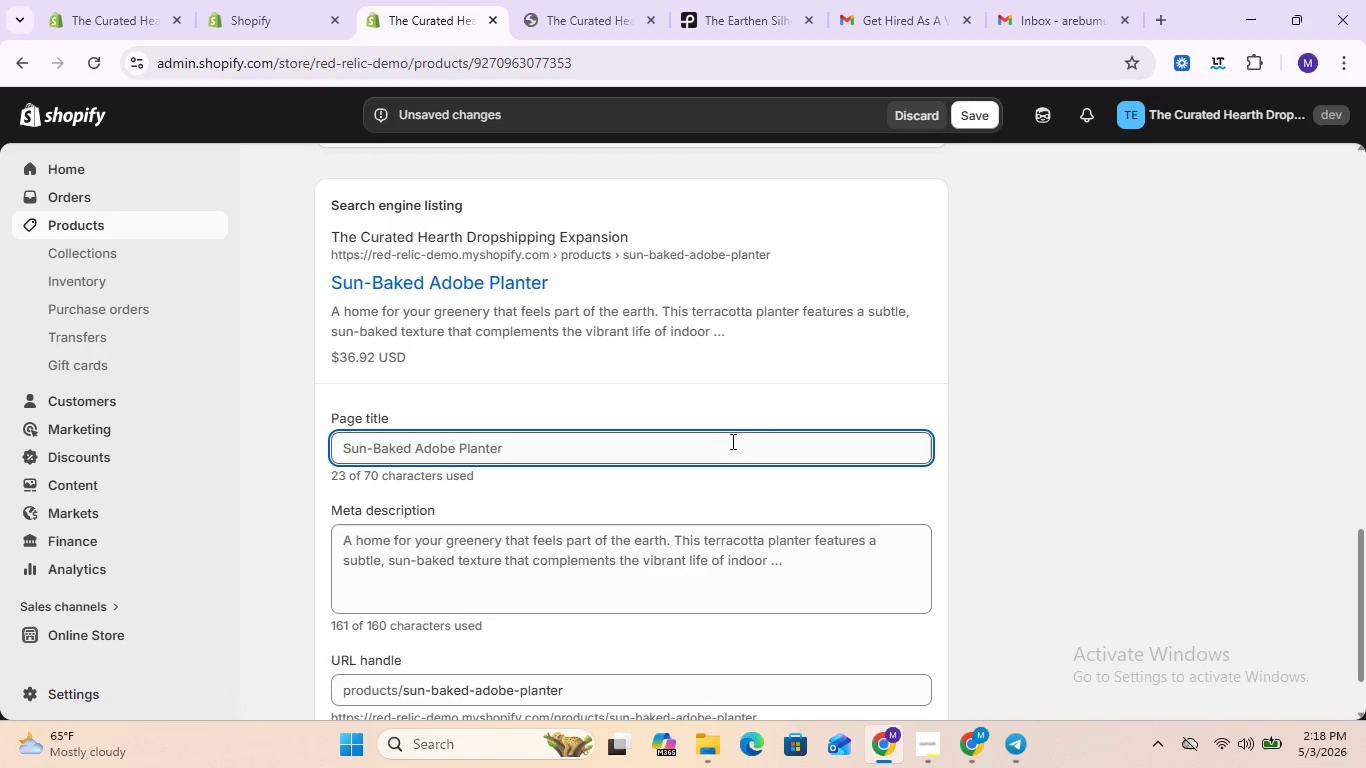 
left_click([729, 446])
 